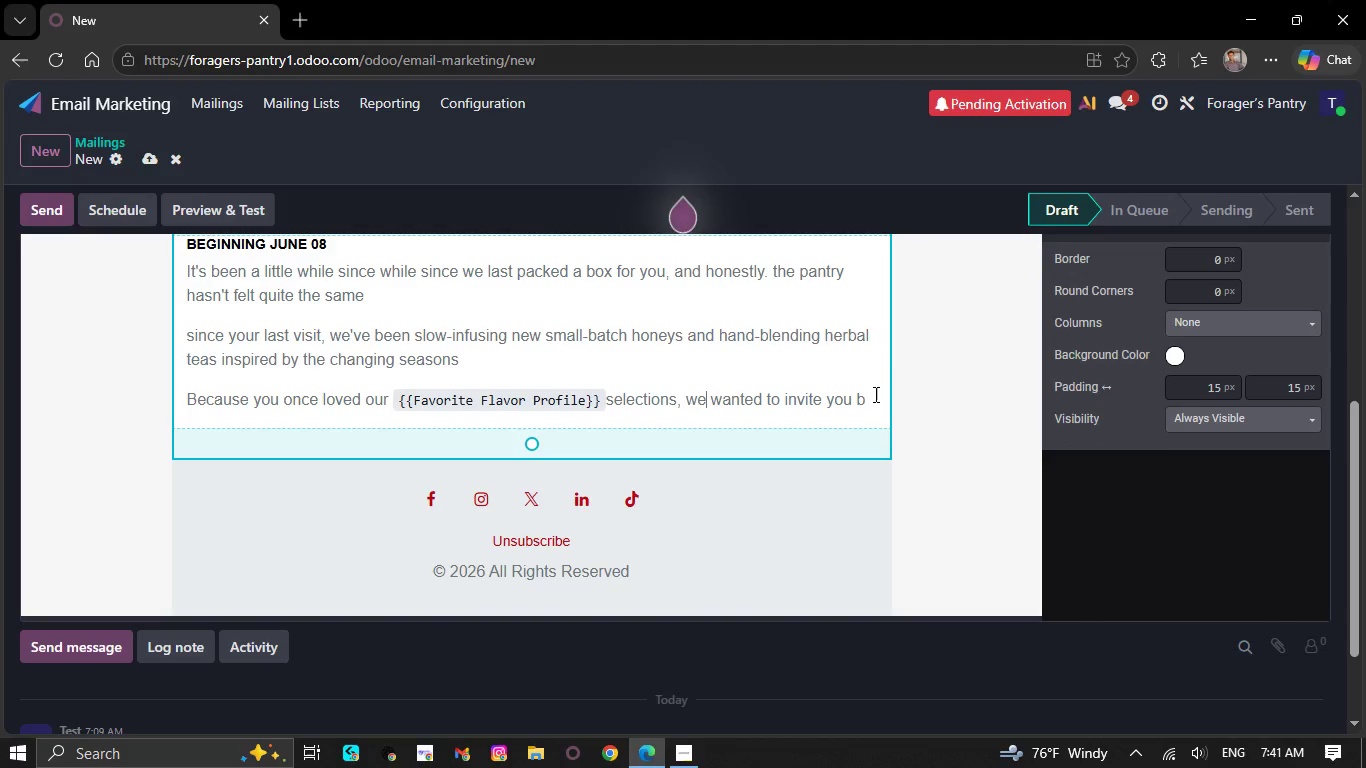 
double_click([869, 395])
 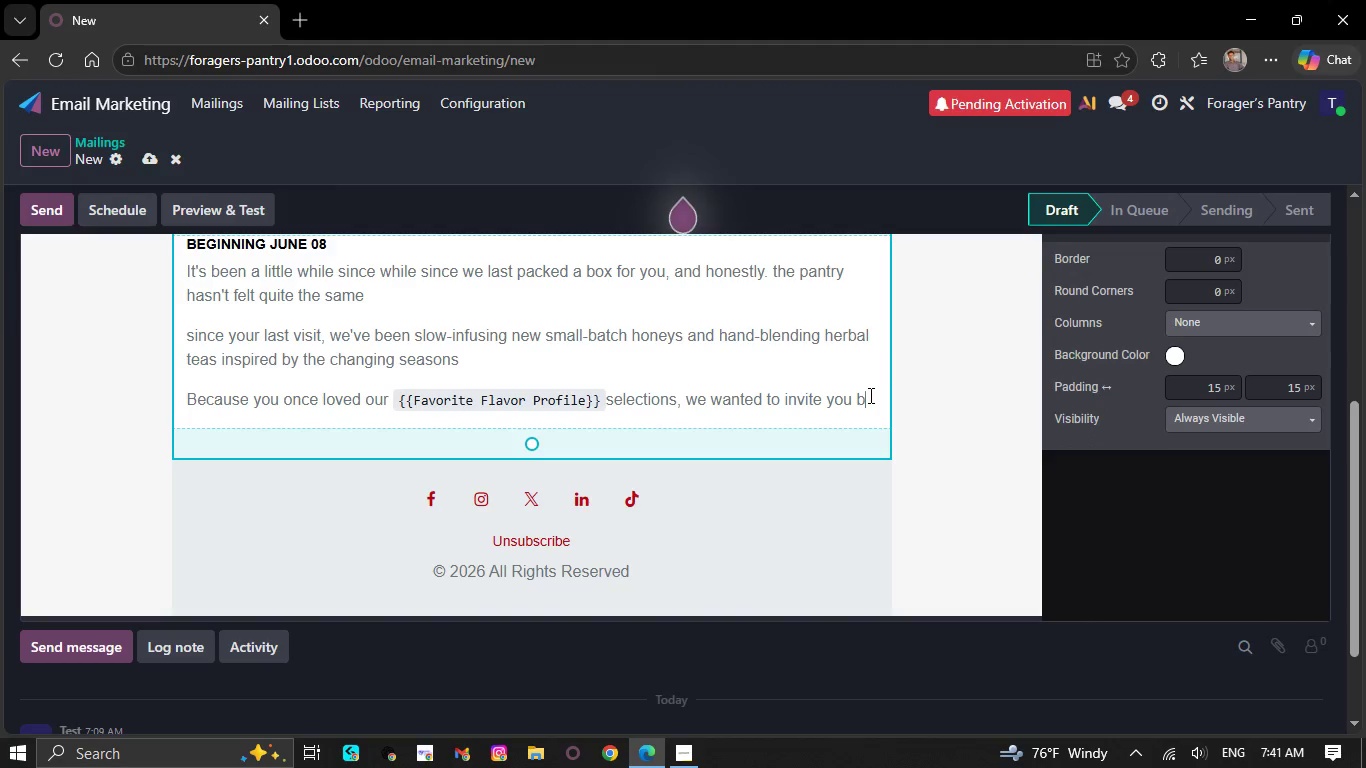 
key(A)
 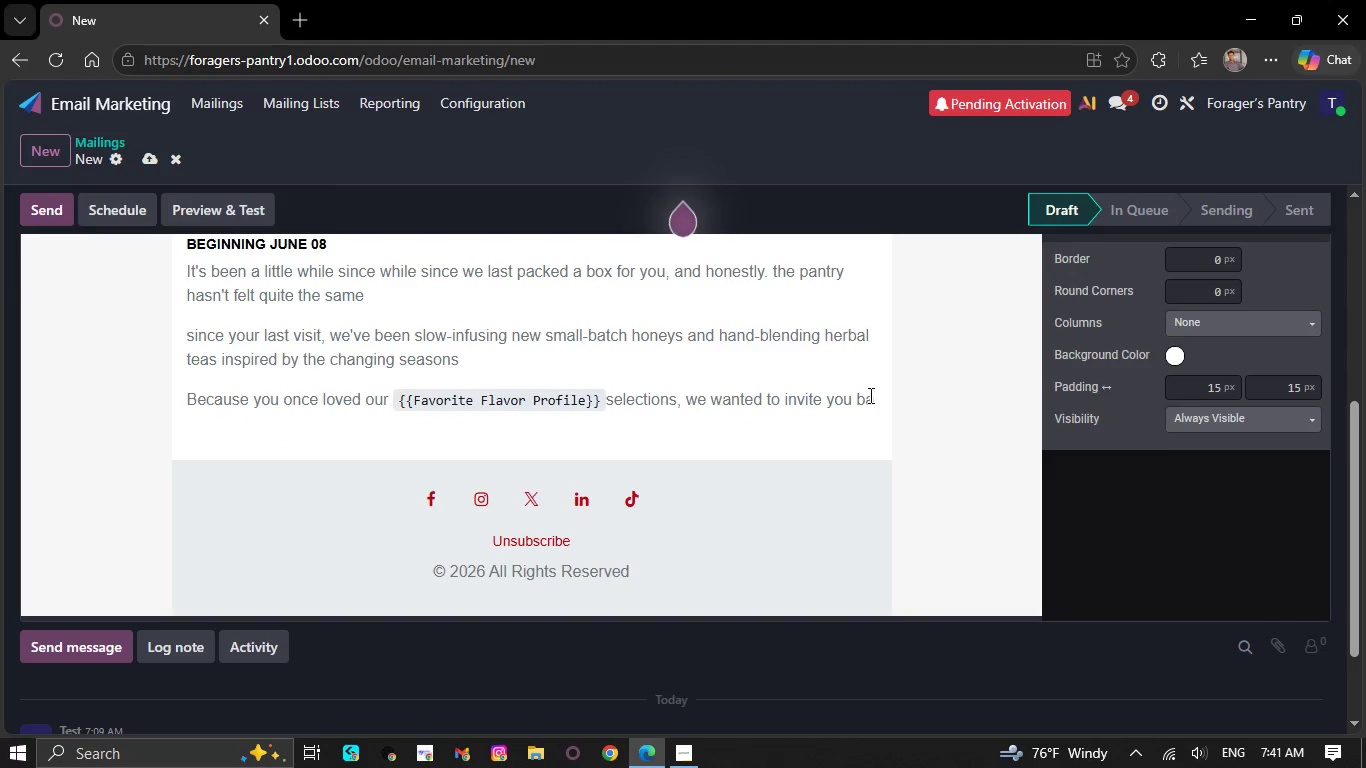 
type(ck )
 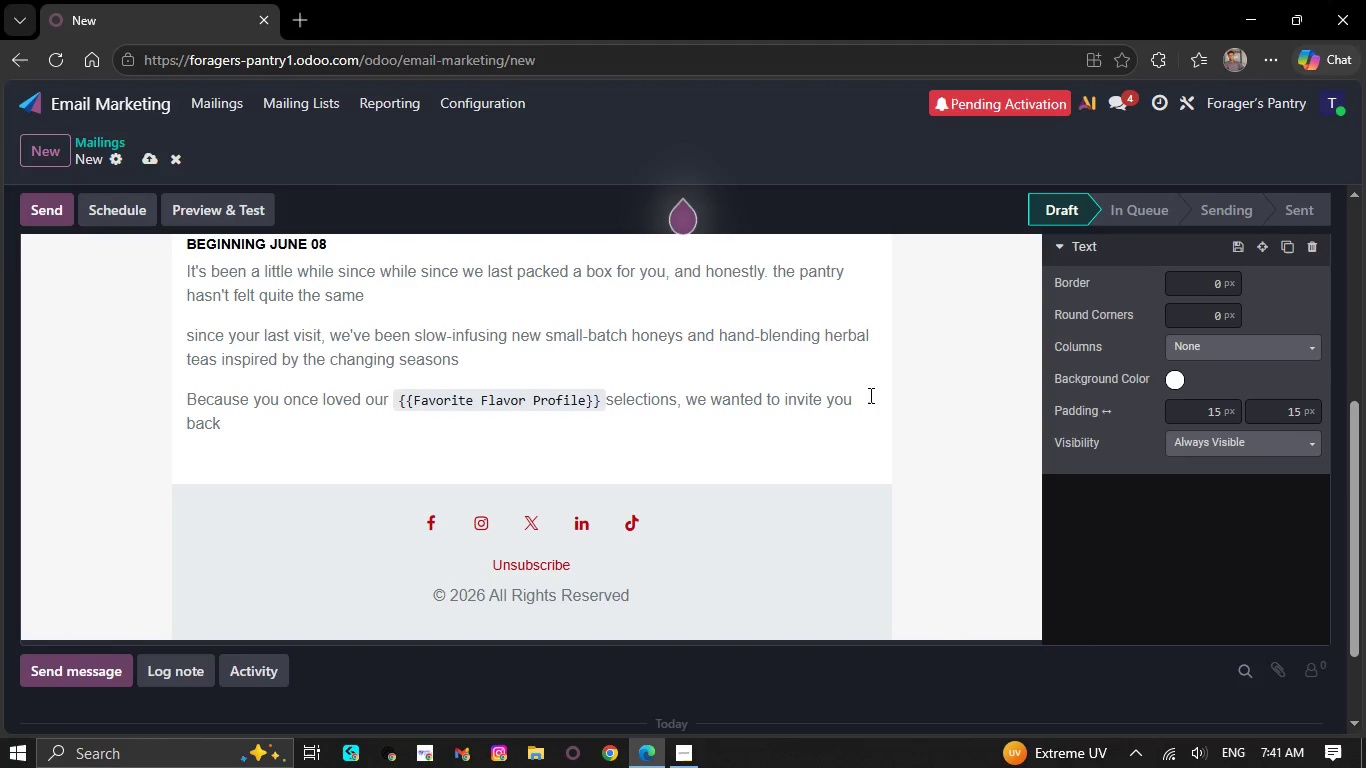 
wait(6.59)
 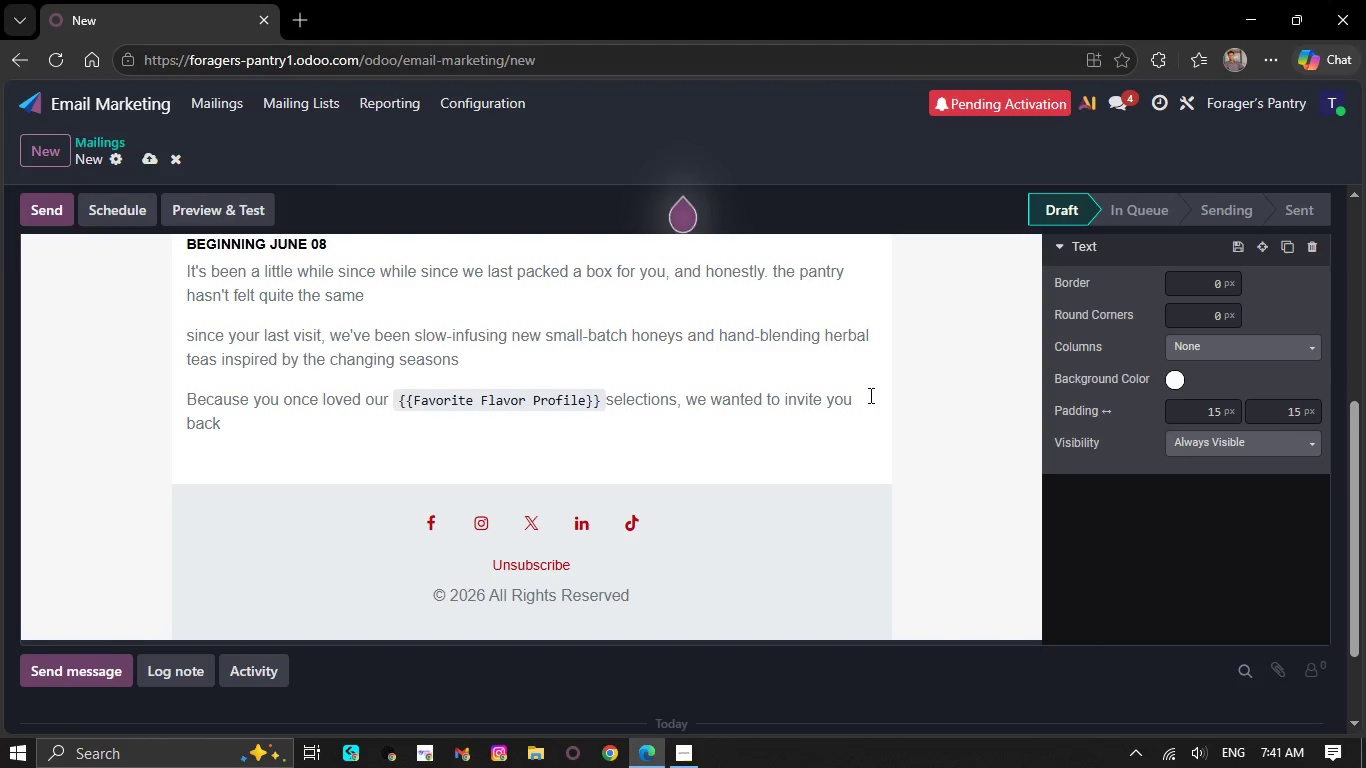 
type(with something )
 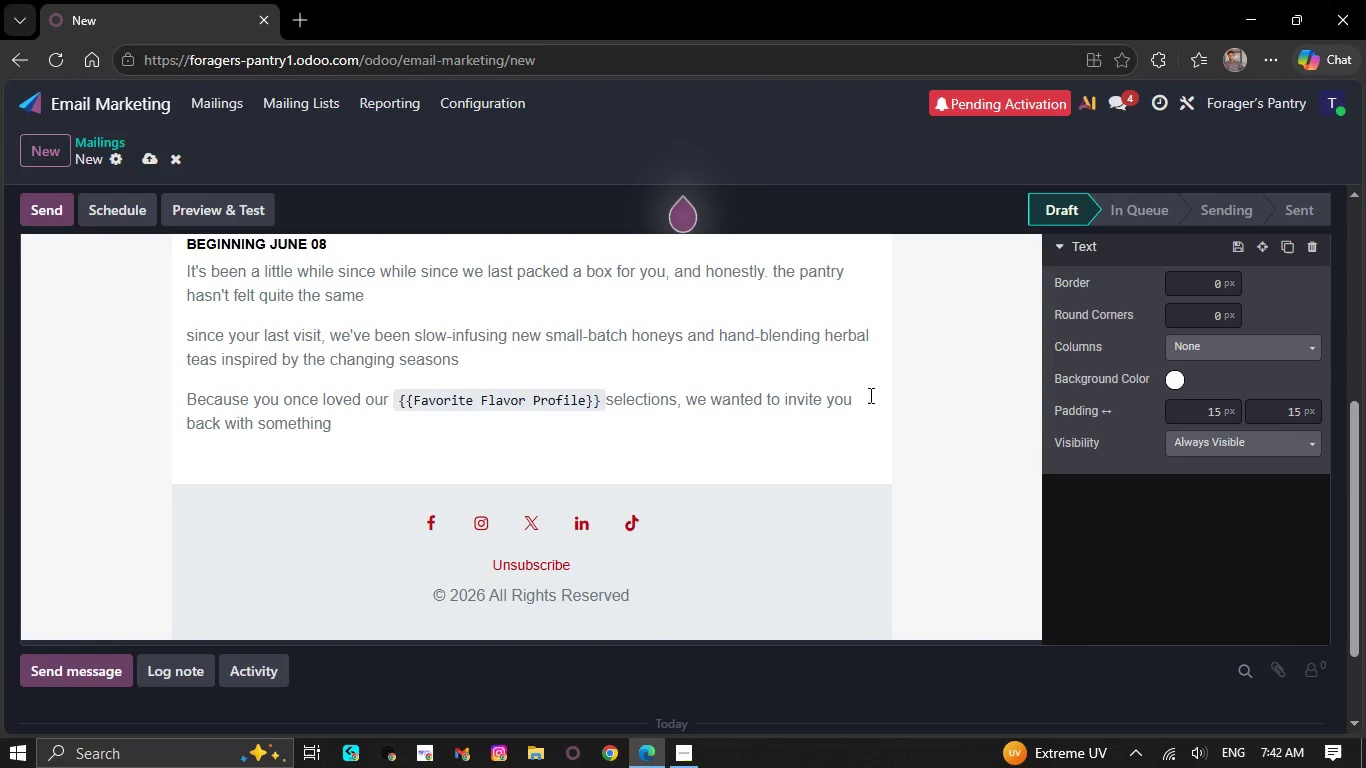 
type(special)
 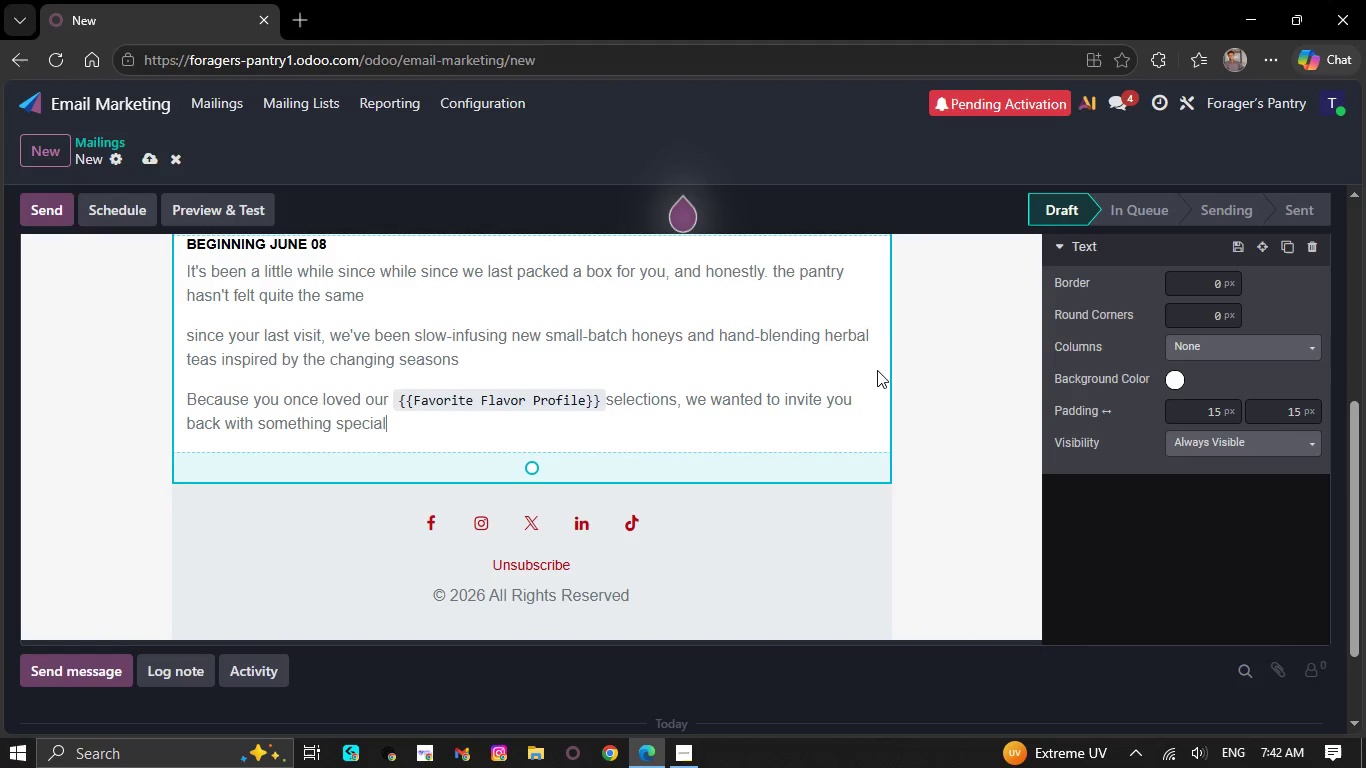 
wait(16.95)
 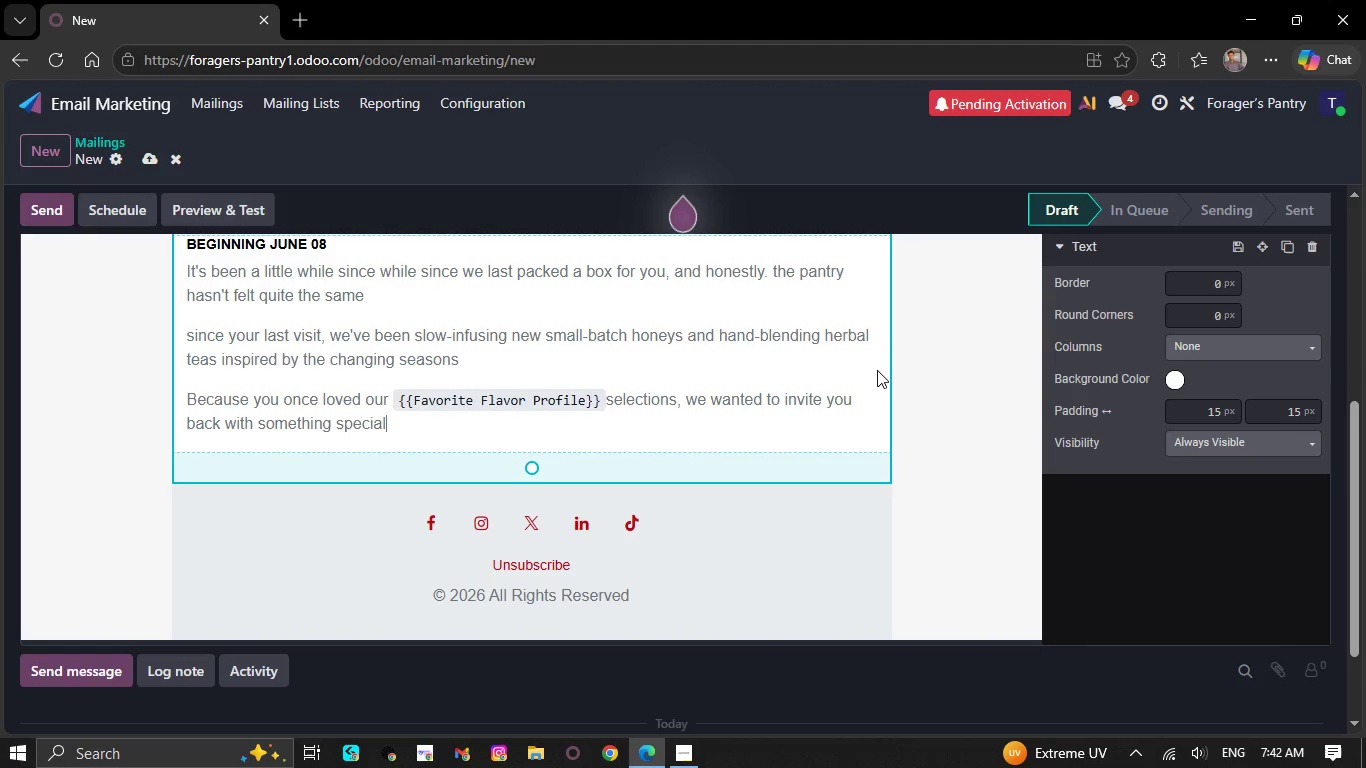 
left_click([143, 163])
 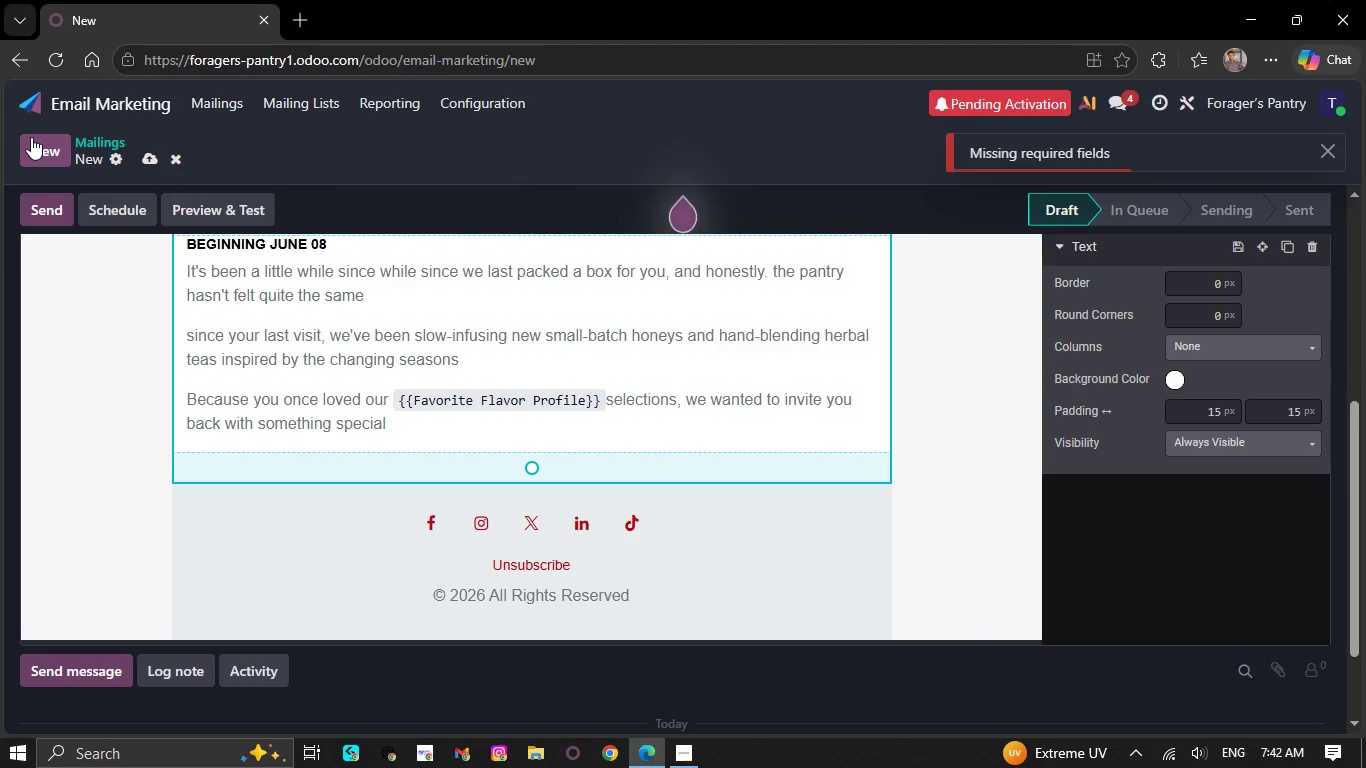 
left_click([31, 137])
 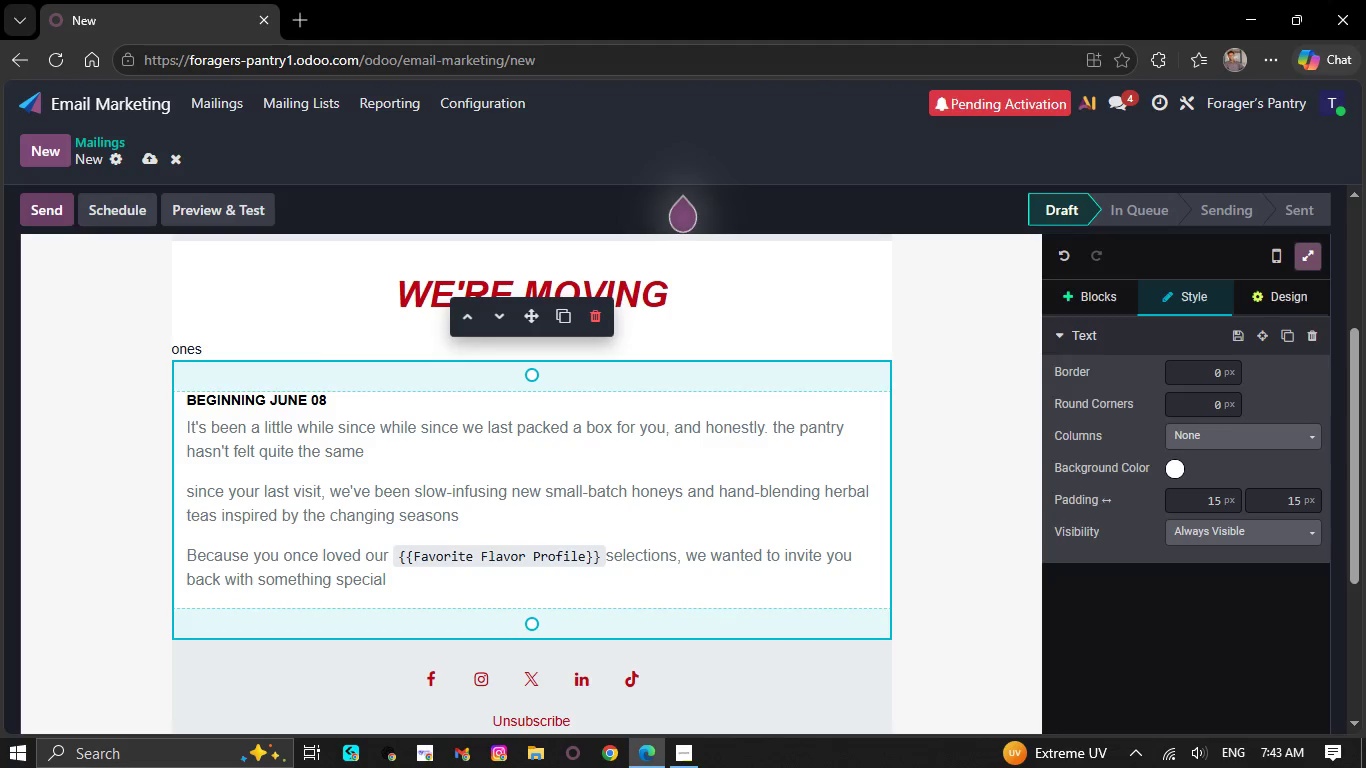 
wait(75.16)
 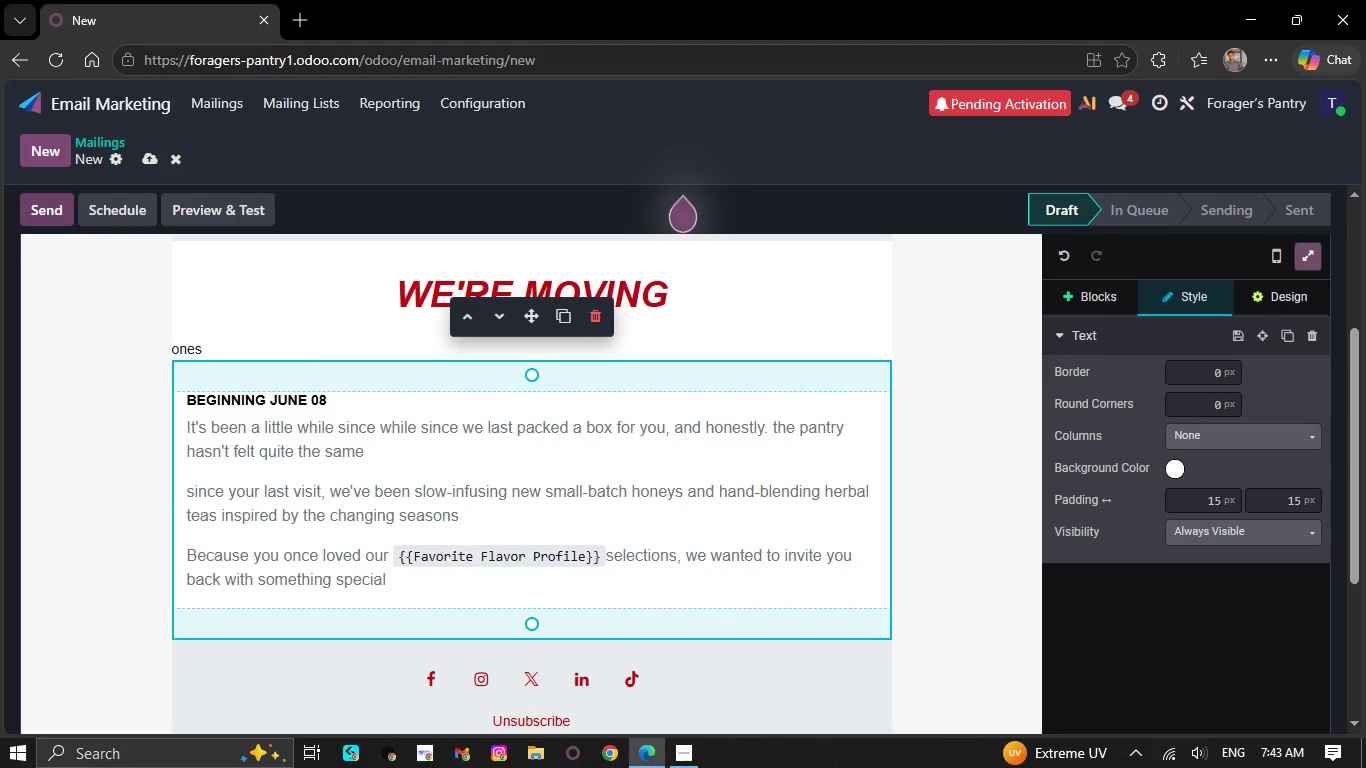 
left_click_drag(start_coordinate=[405, 590], to_coordinate=[187, 418])
 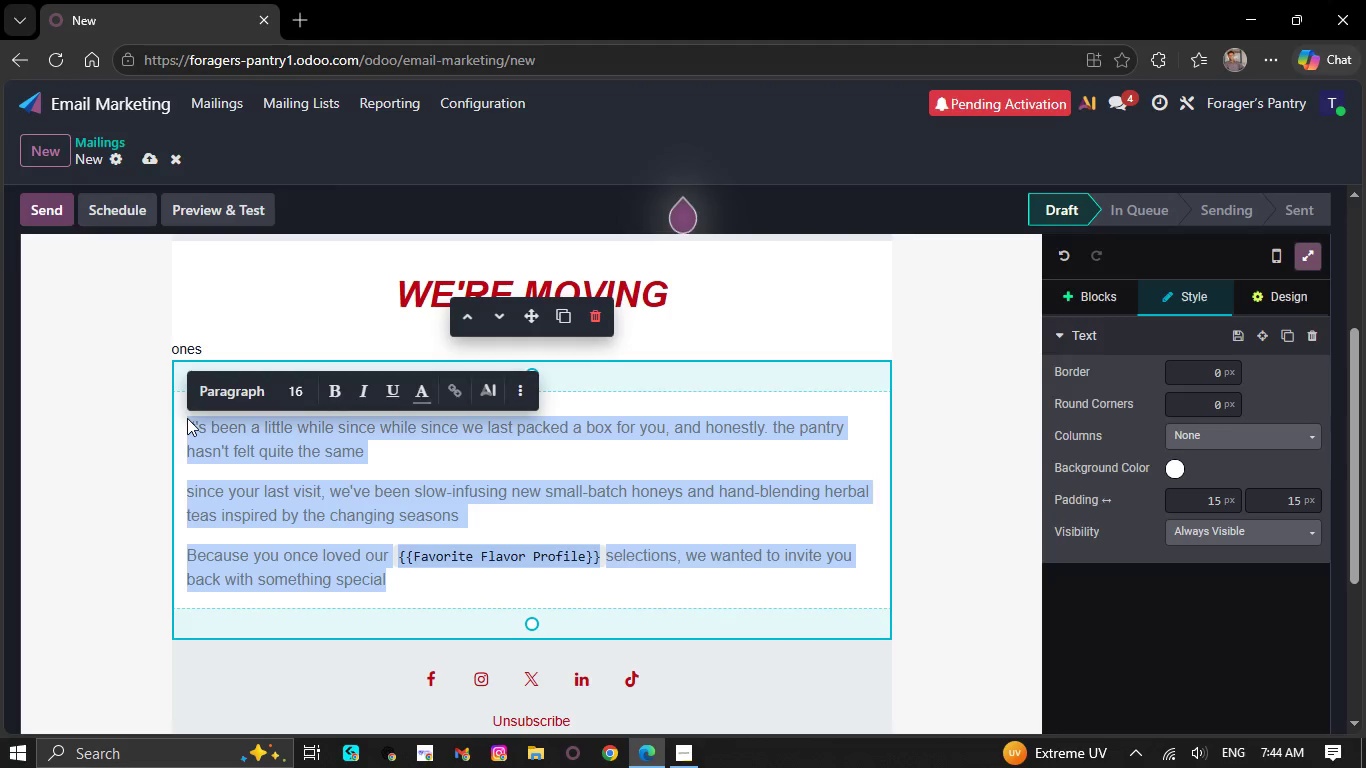 
key(Control+C)
 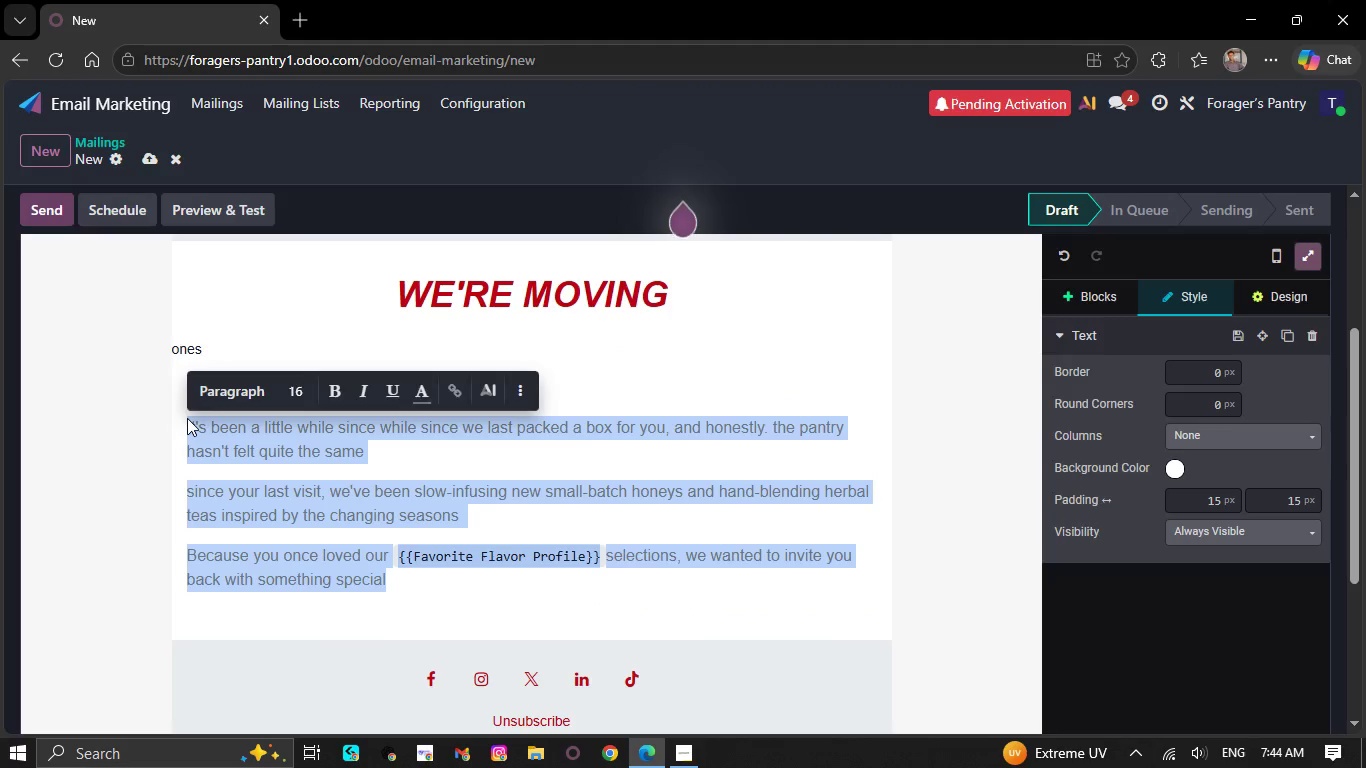 
key(Control+C)
 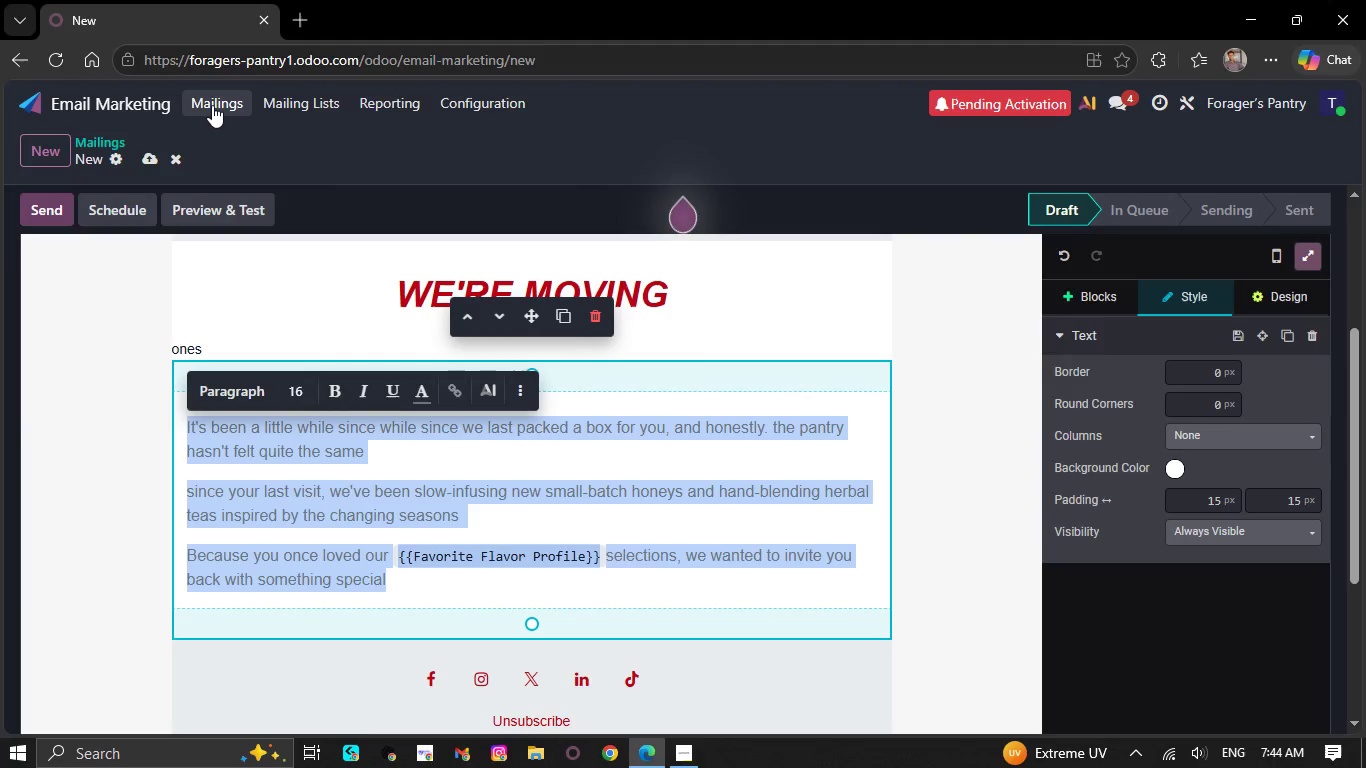 
left_click([212, 105])
 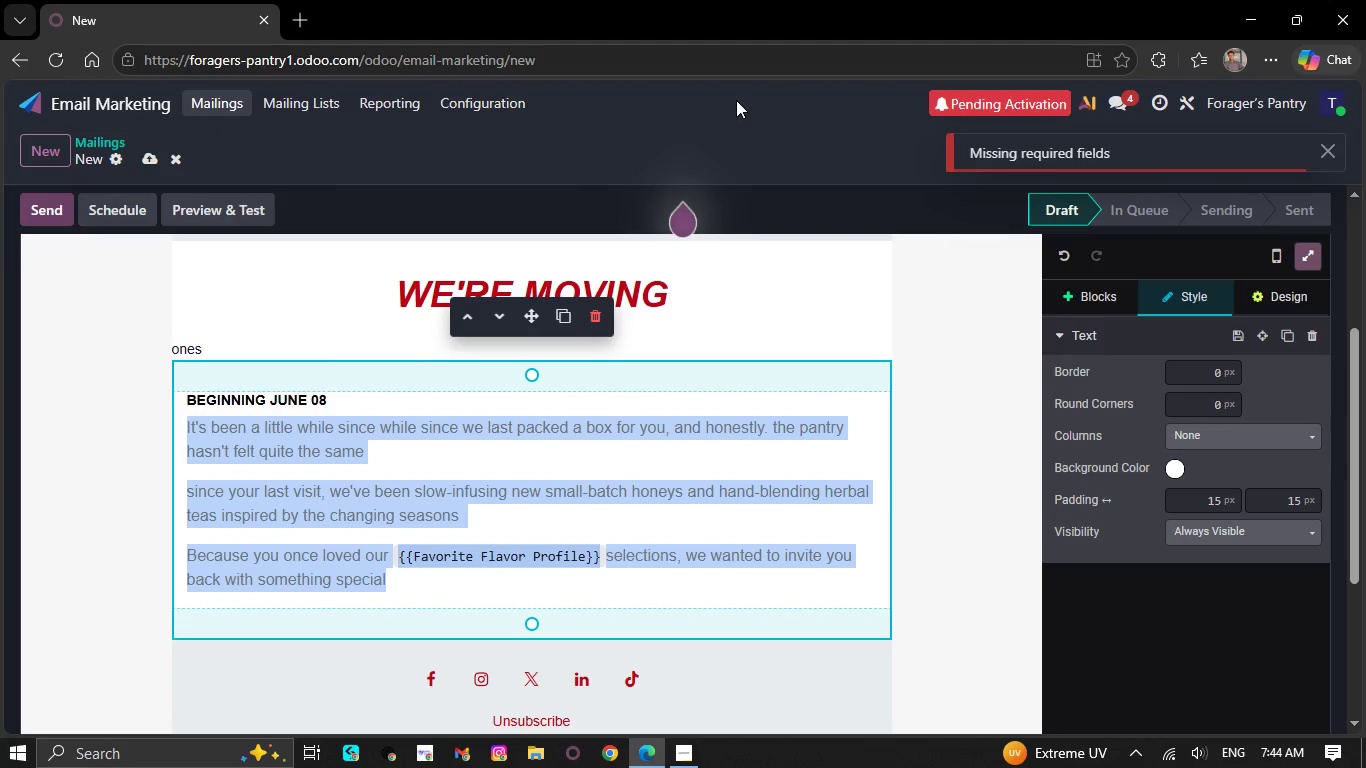 
left_click([100, 108])
 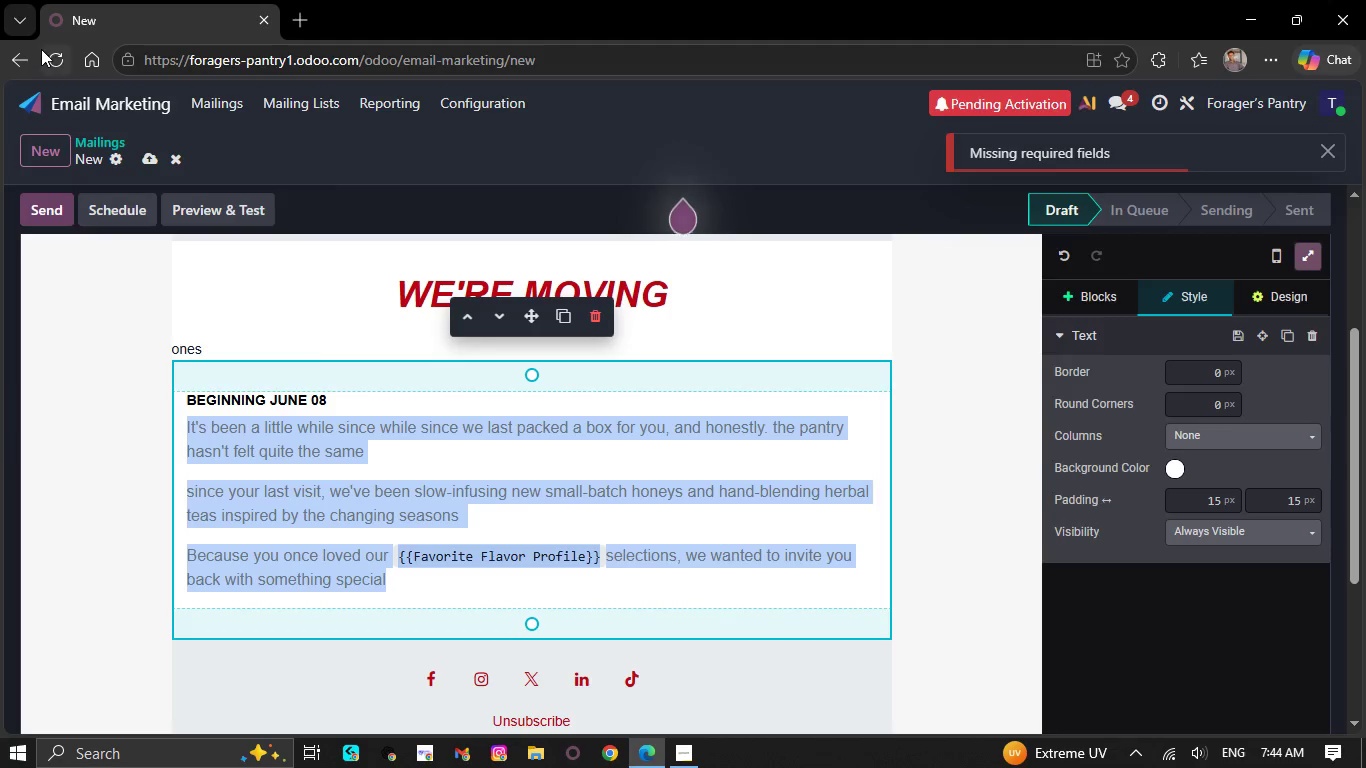 
left_click([48, 59])
 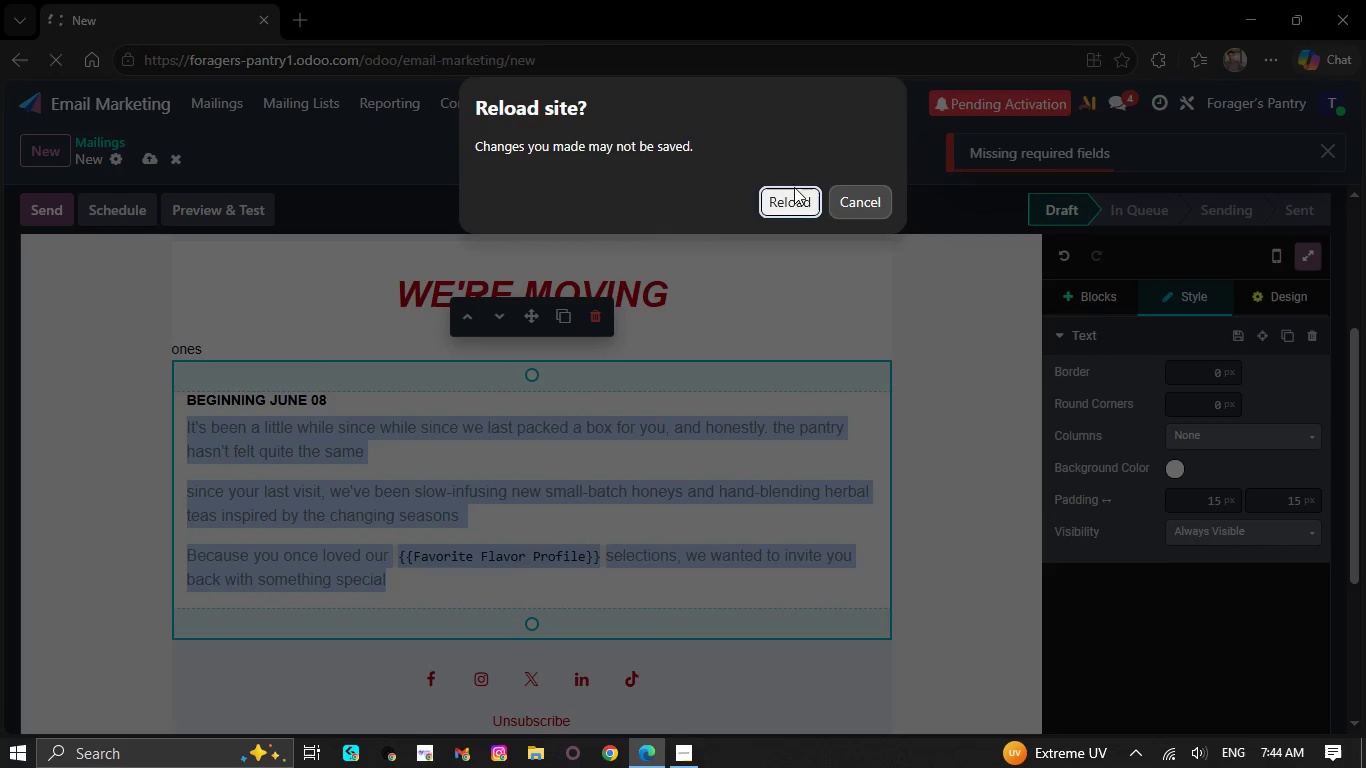 
left_click([790, 194])
 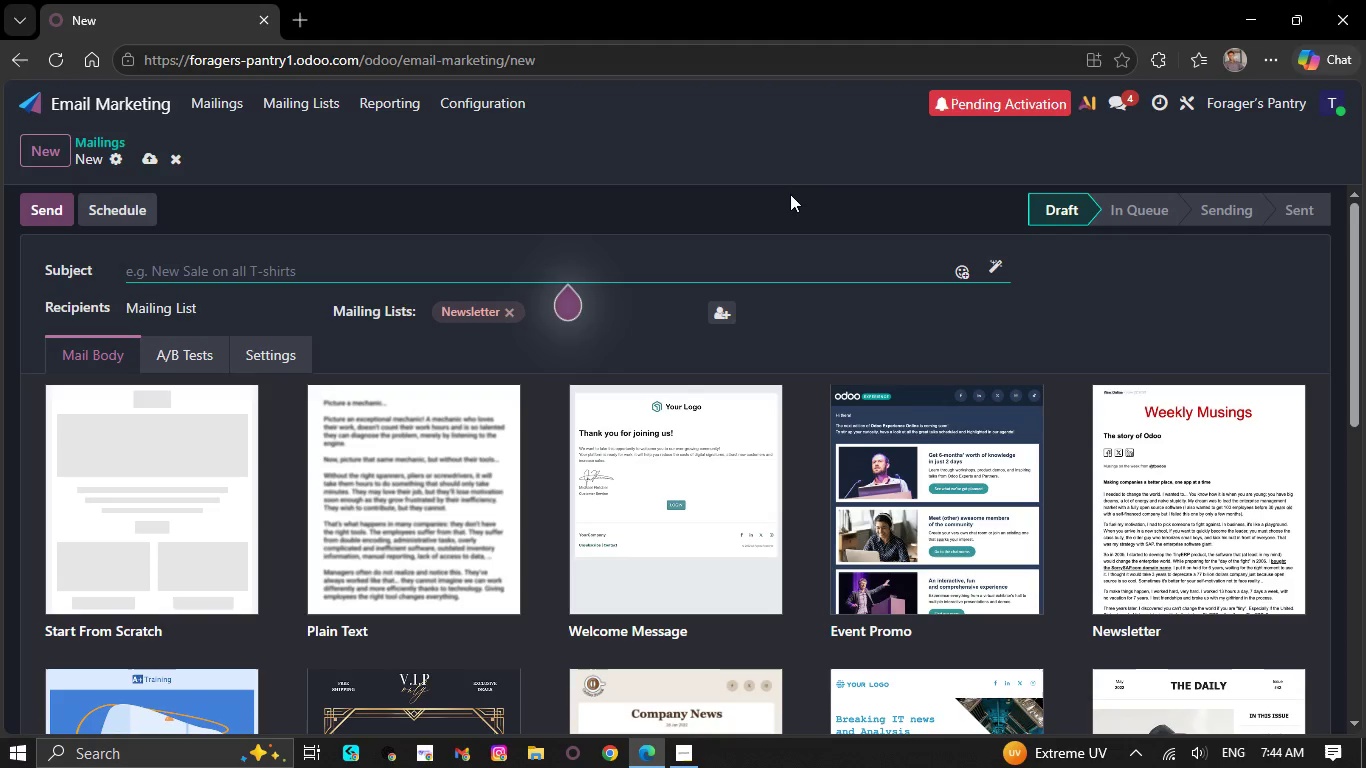 
wait(7.28)
 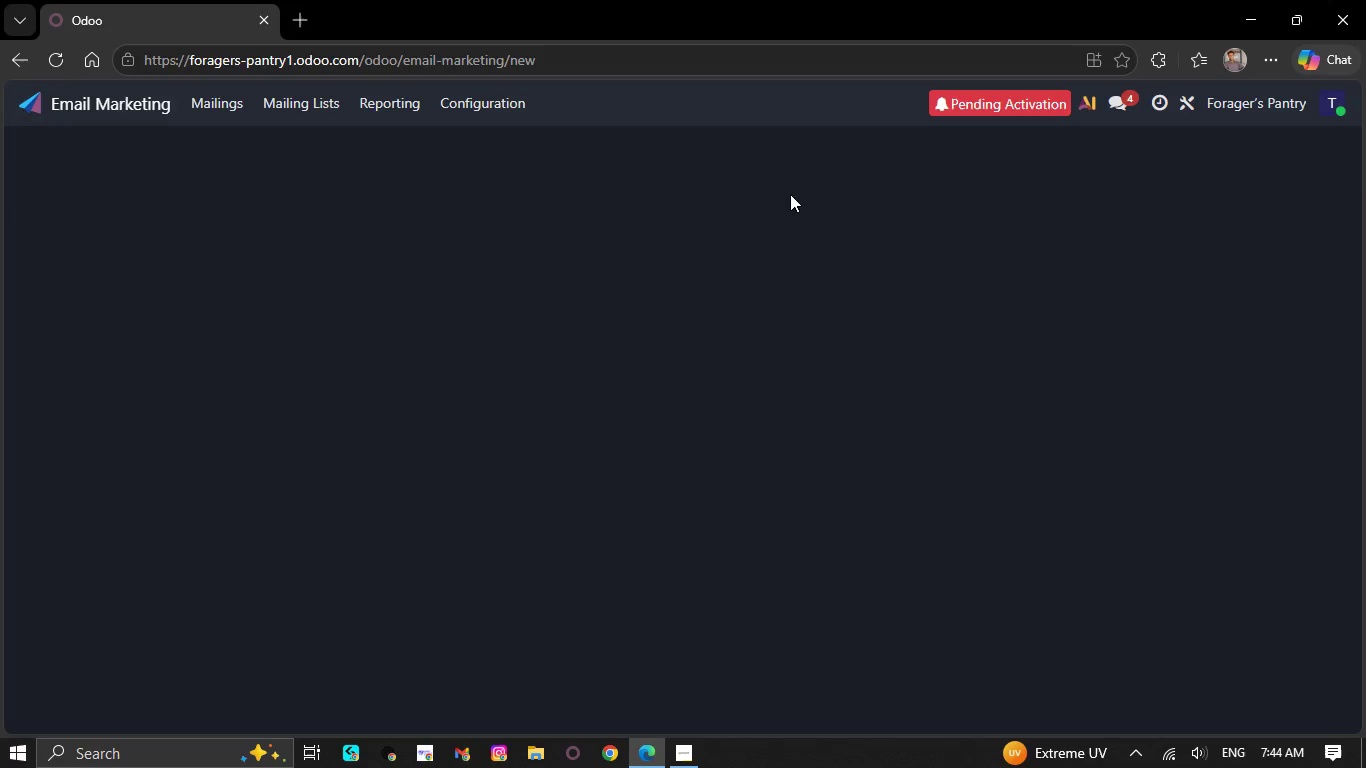 
left_click([199, 105])
 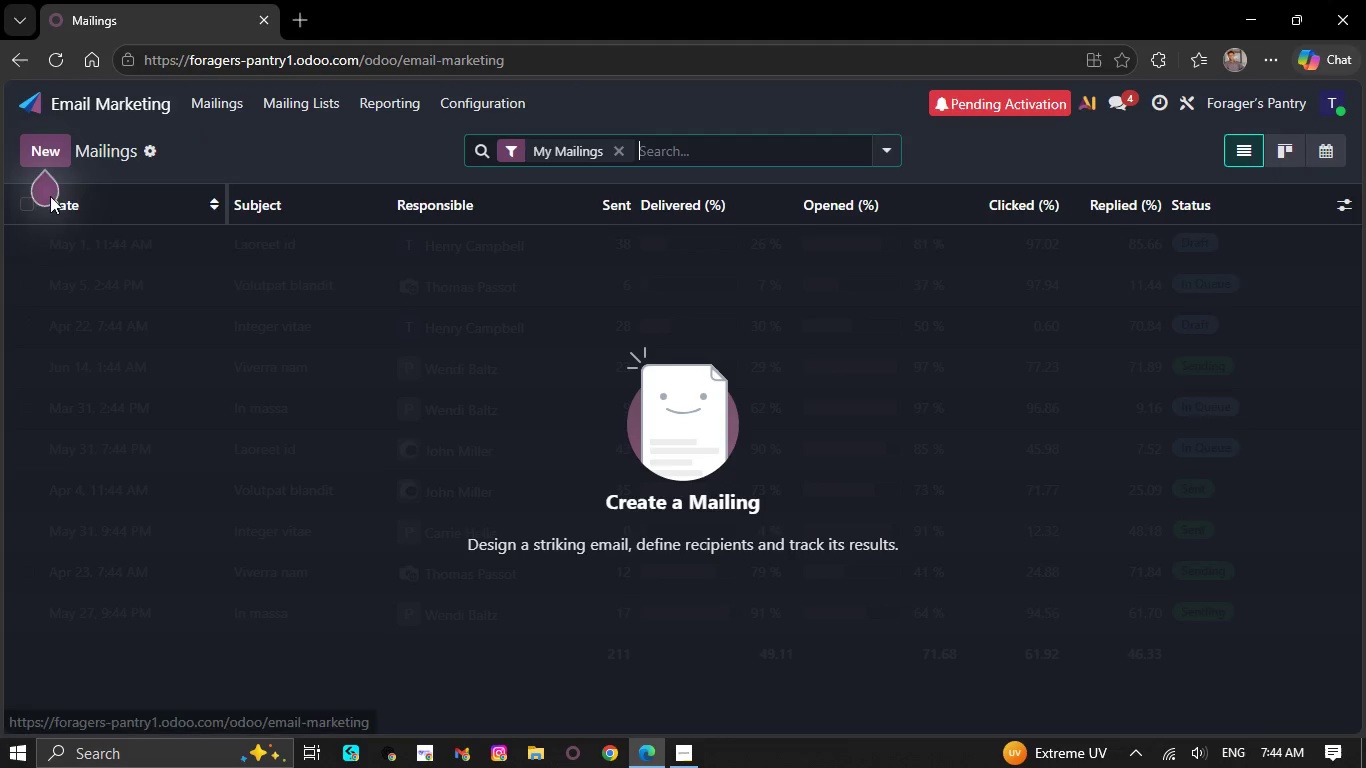 
left_click([49, 152])
 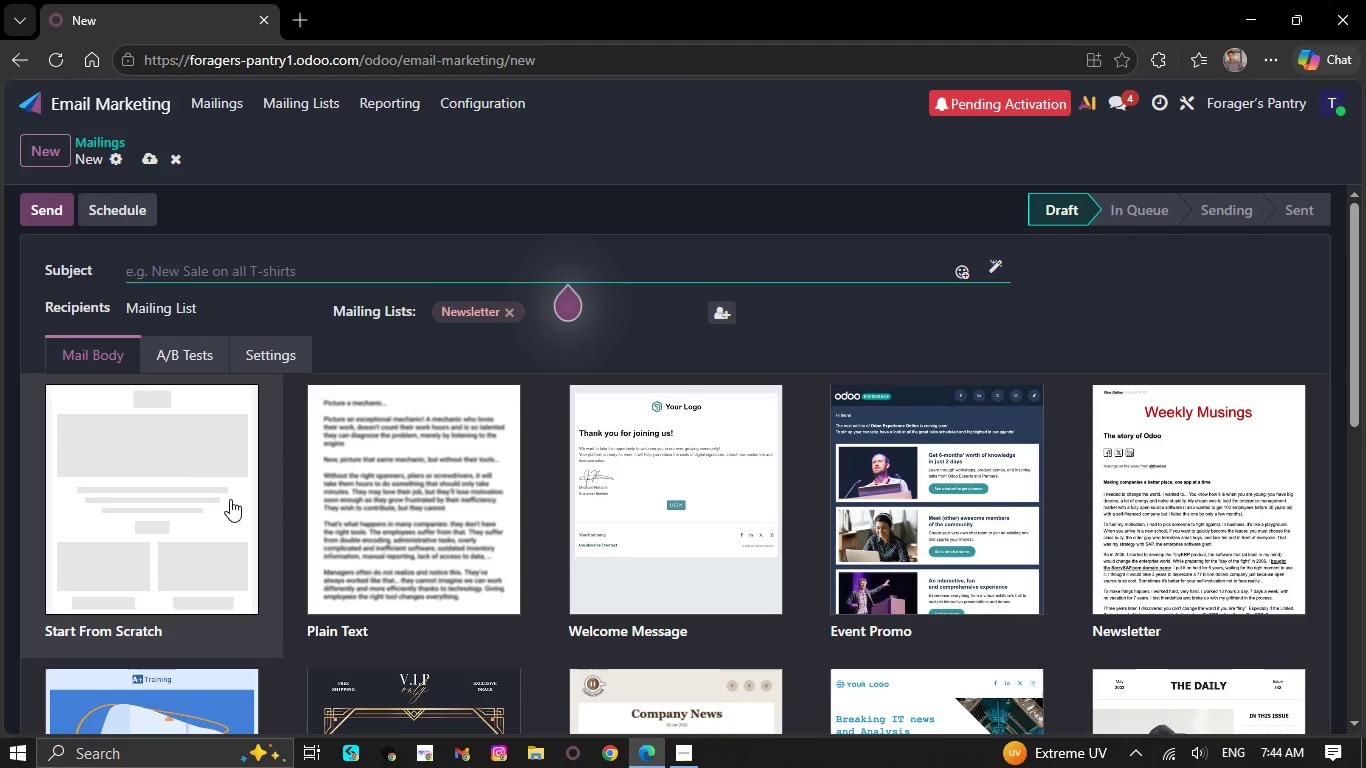 
wait(27.17)
 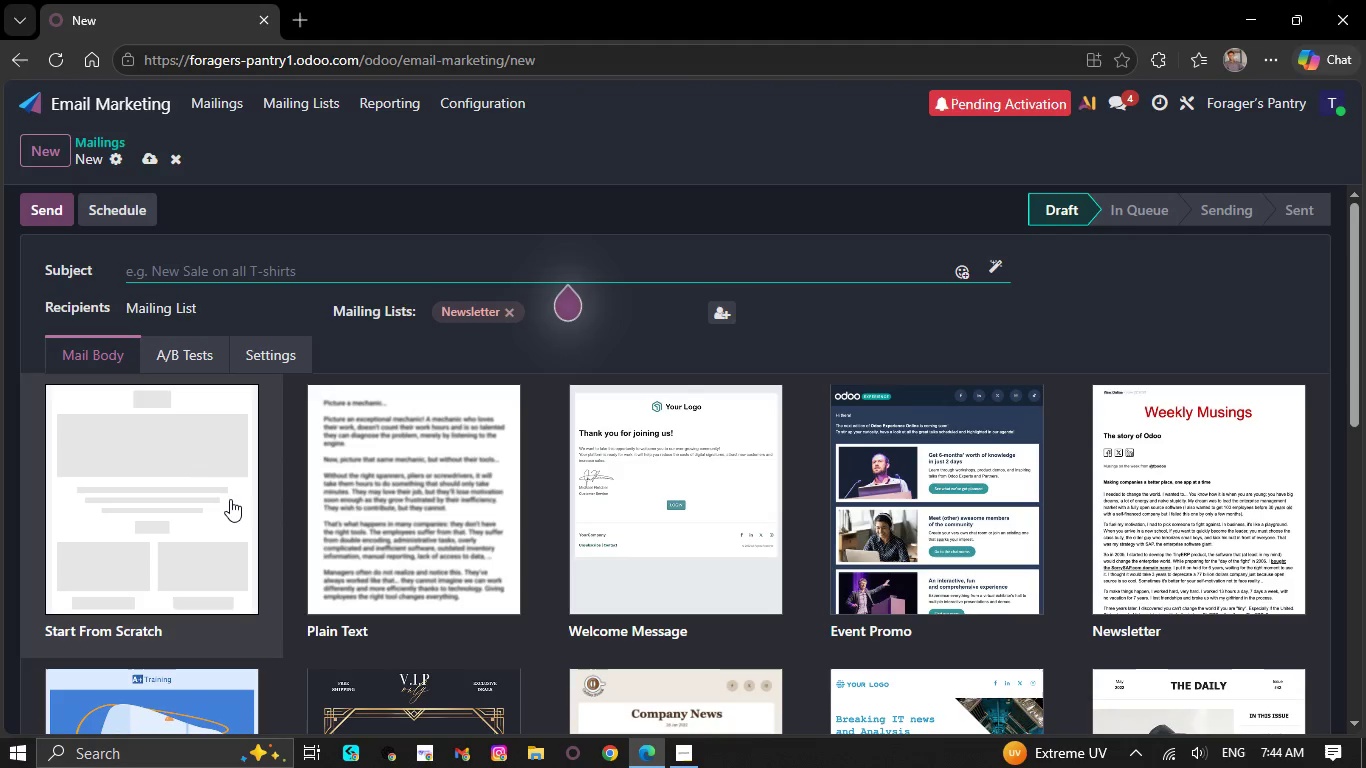 
type(WE)
key(Backspace)
type( saved)
 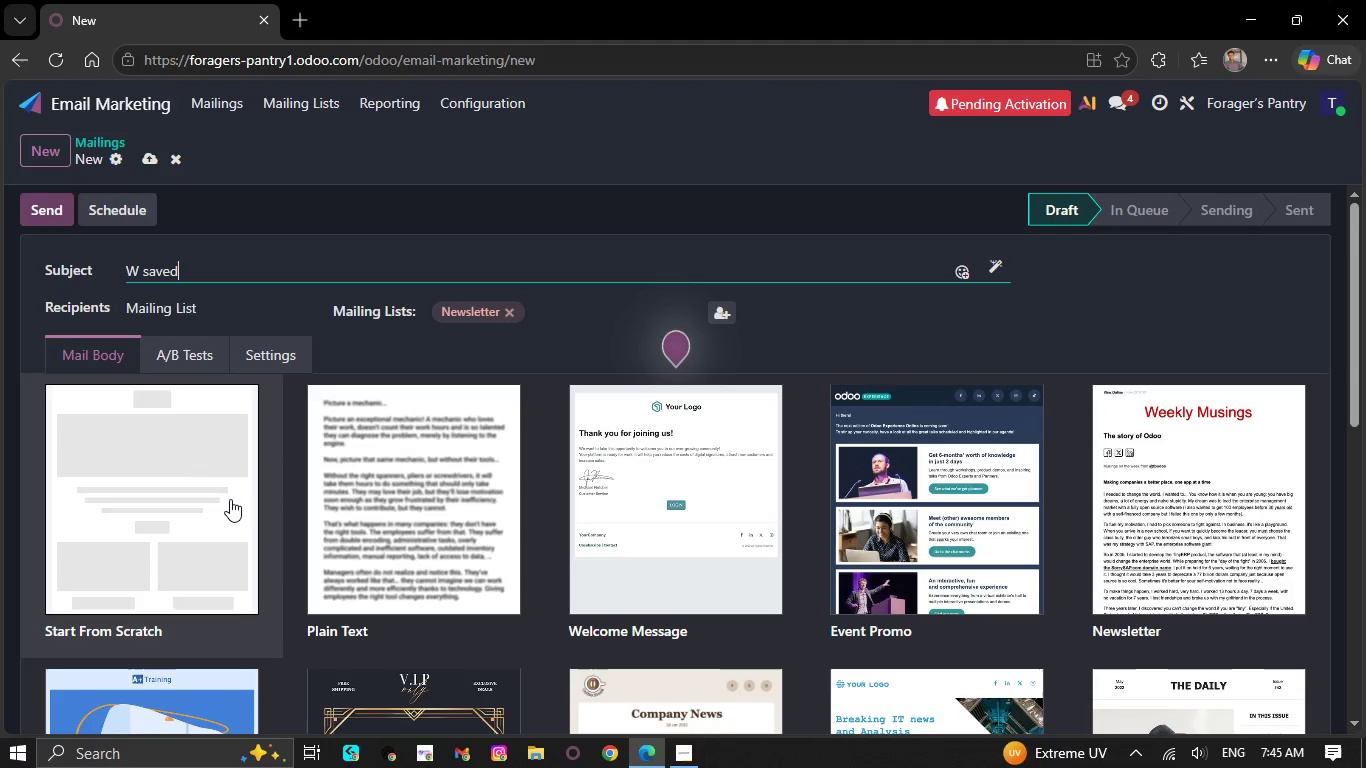 
type( your favo)
 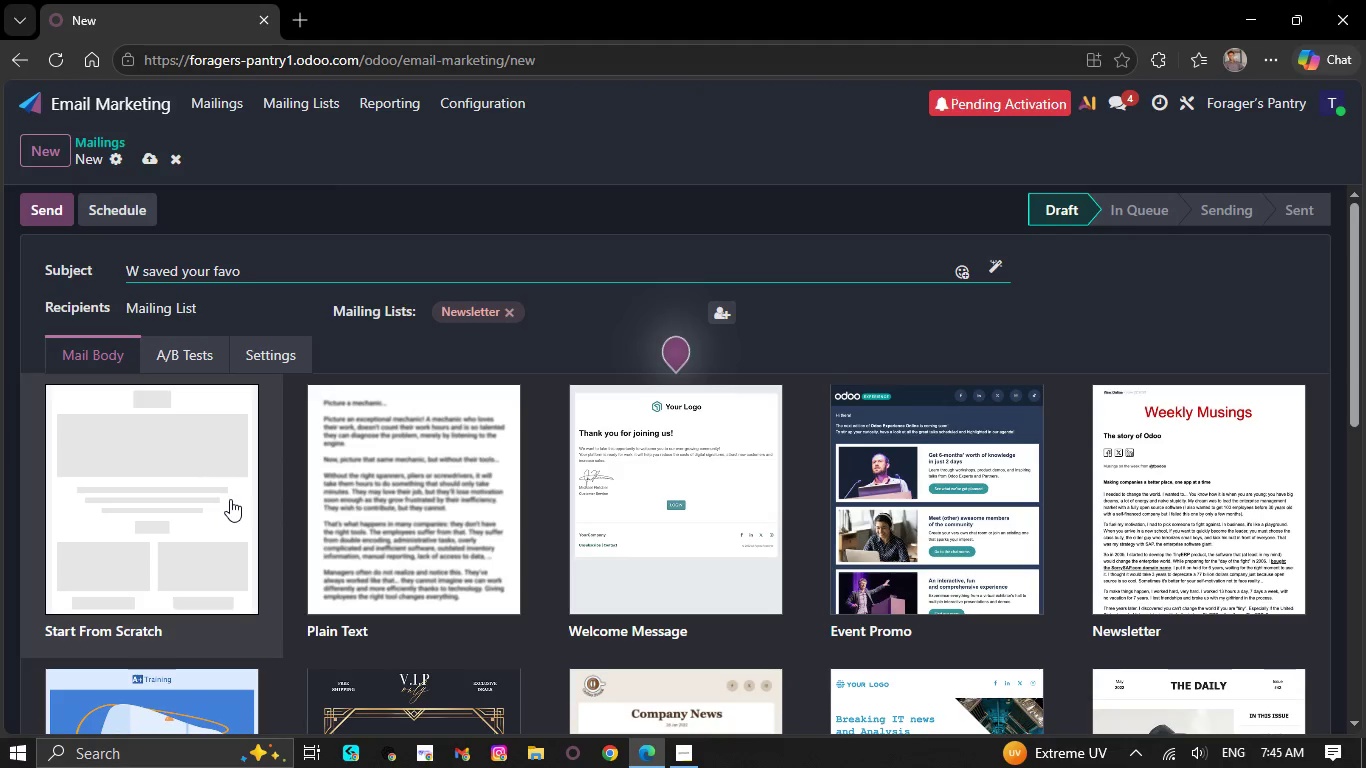 
type(urite blenf)
key(Backspace)
type(d for you)
 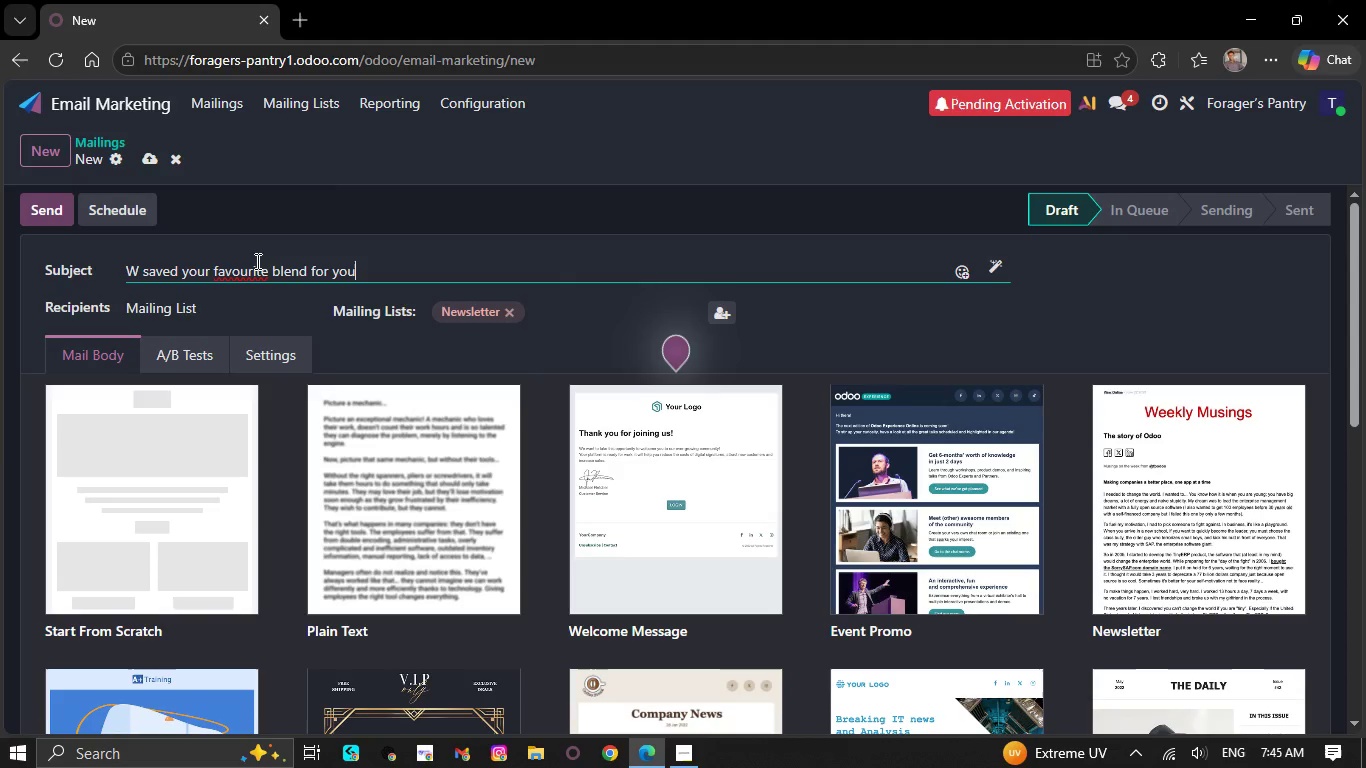 
right_click([247, 268])
 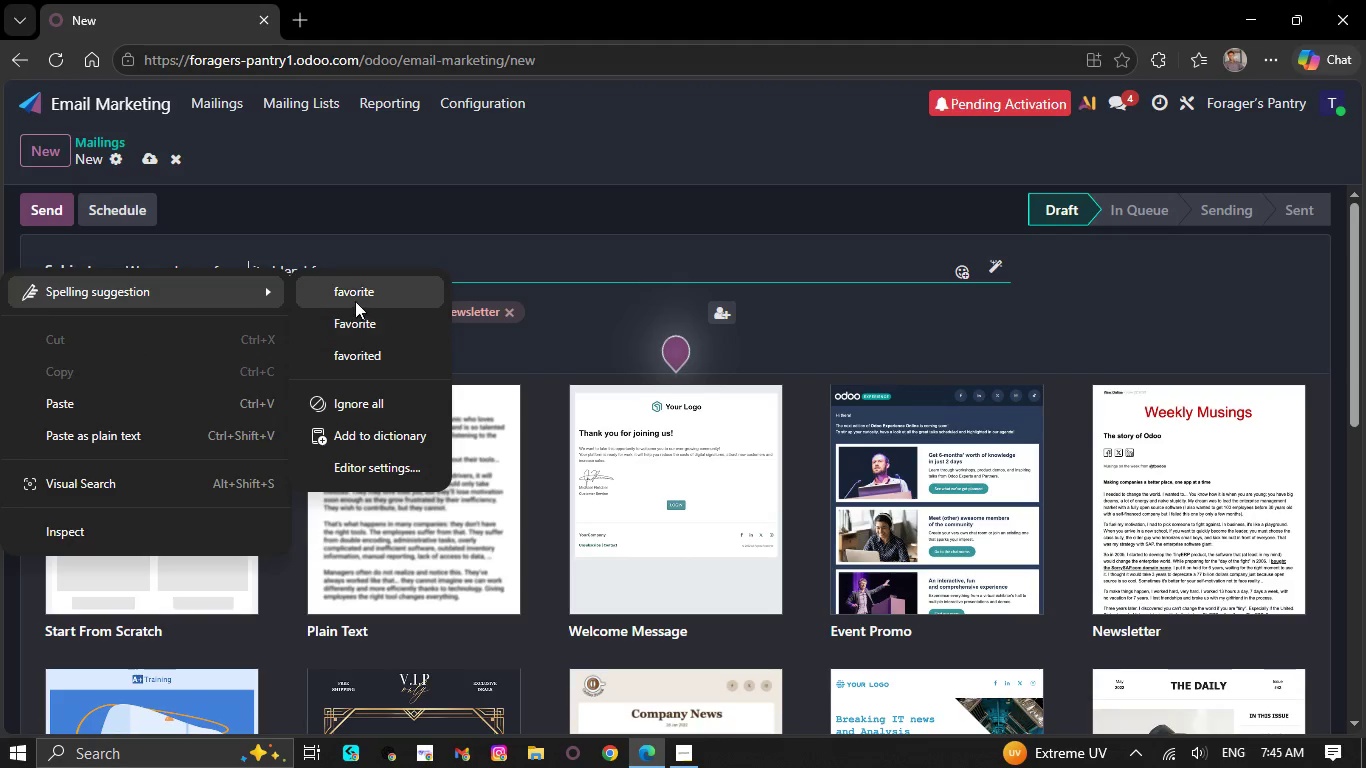 
left_click([355, 301])
 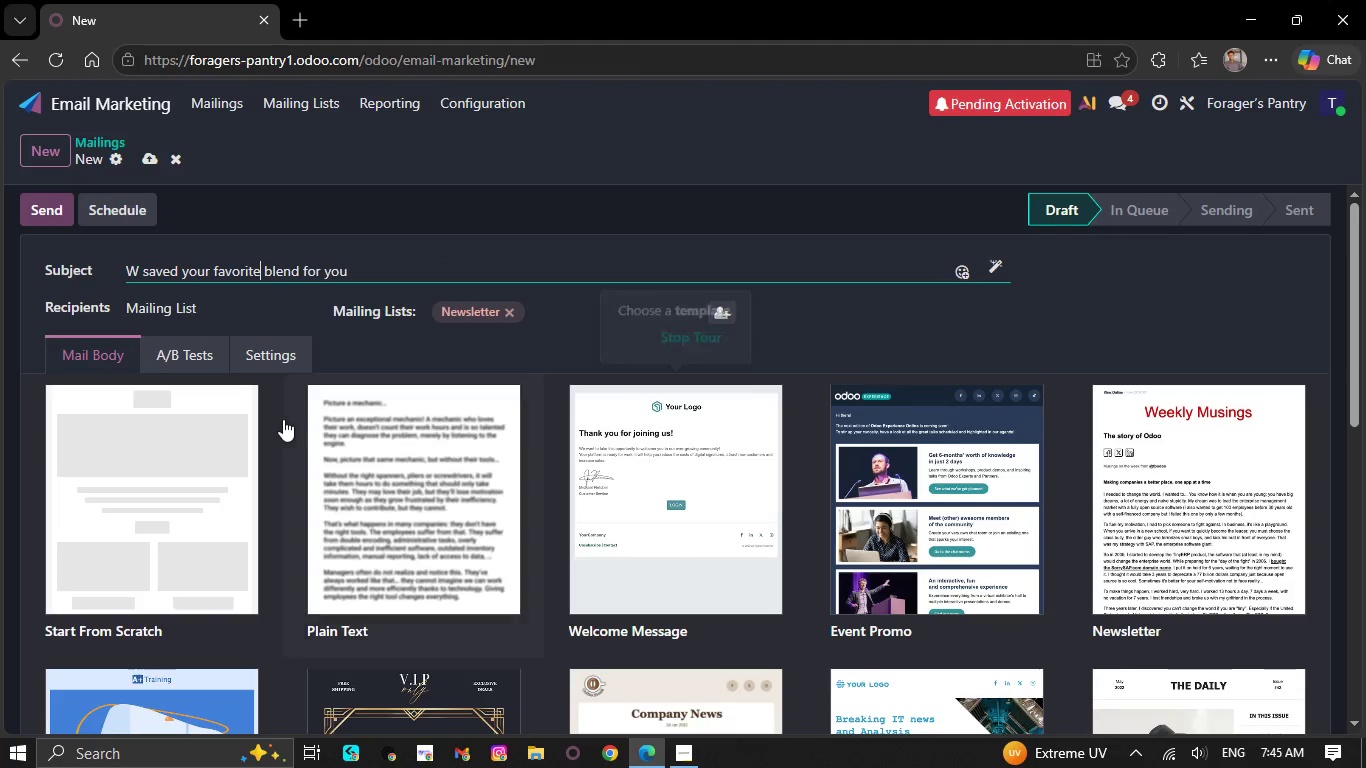 
scroll: coordinate [283, 419], scroll_direction: down, amount: 10.0
 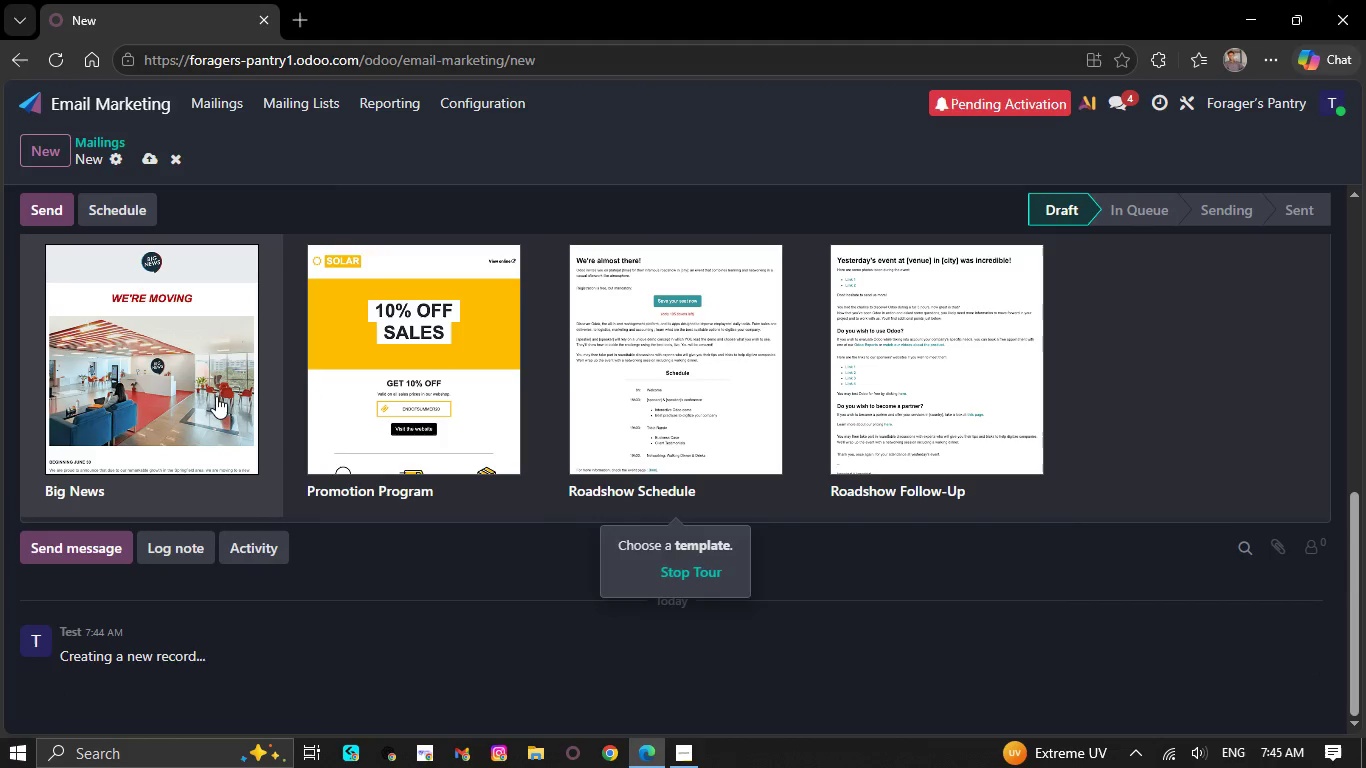 
left_click([216, 396])
 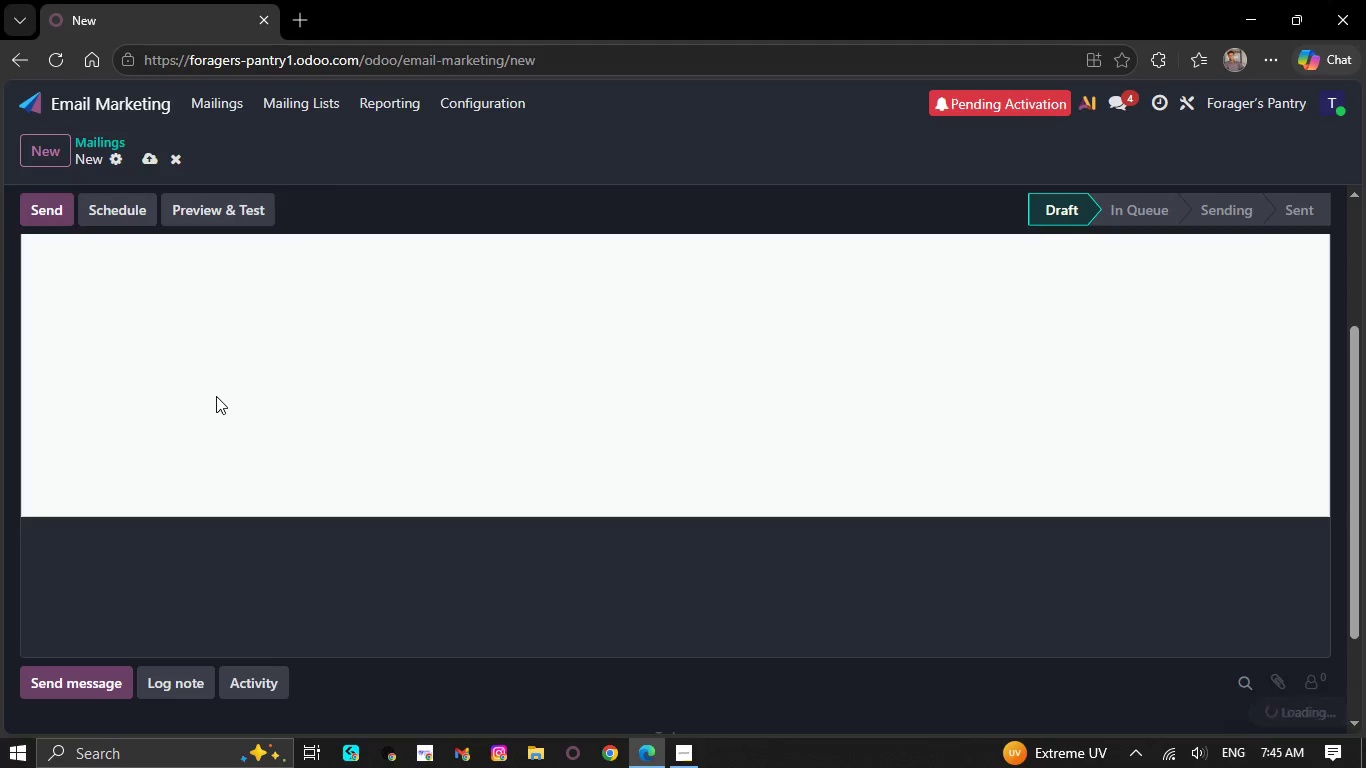 
left_click([1252, 764])
 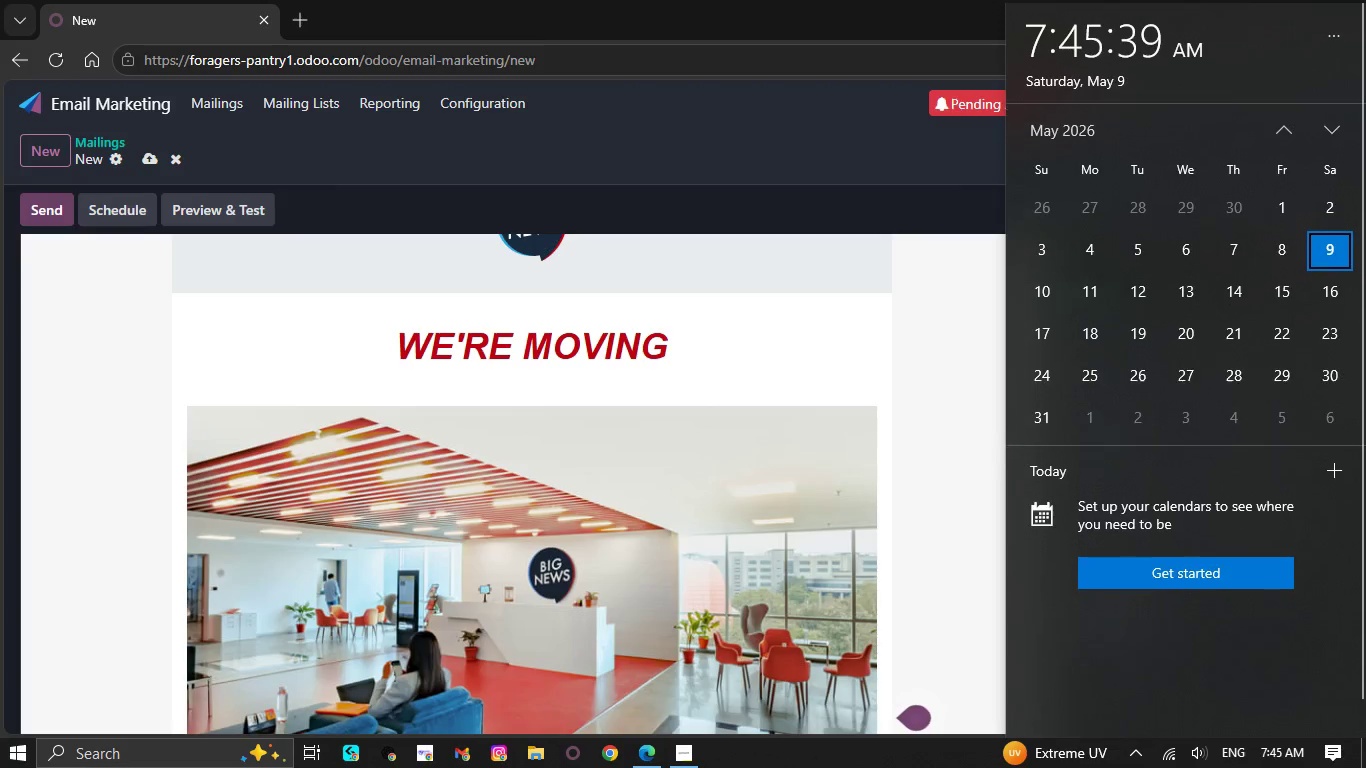 
scroll: coordinate [1252, 764], scroll_direction: down, amount: 1.0
 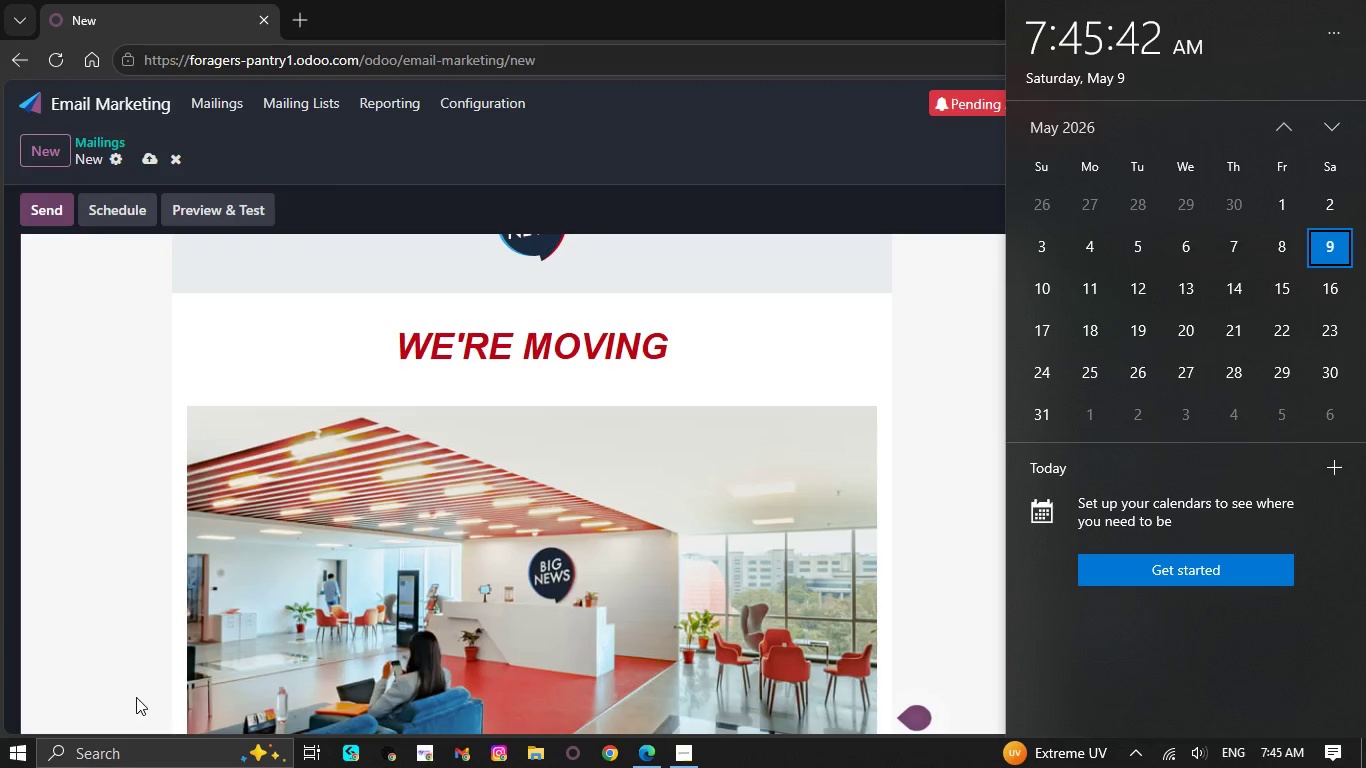 
left_click([163, 610])
 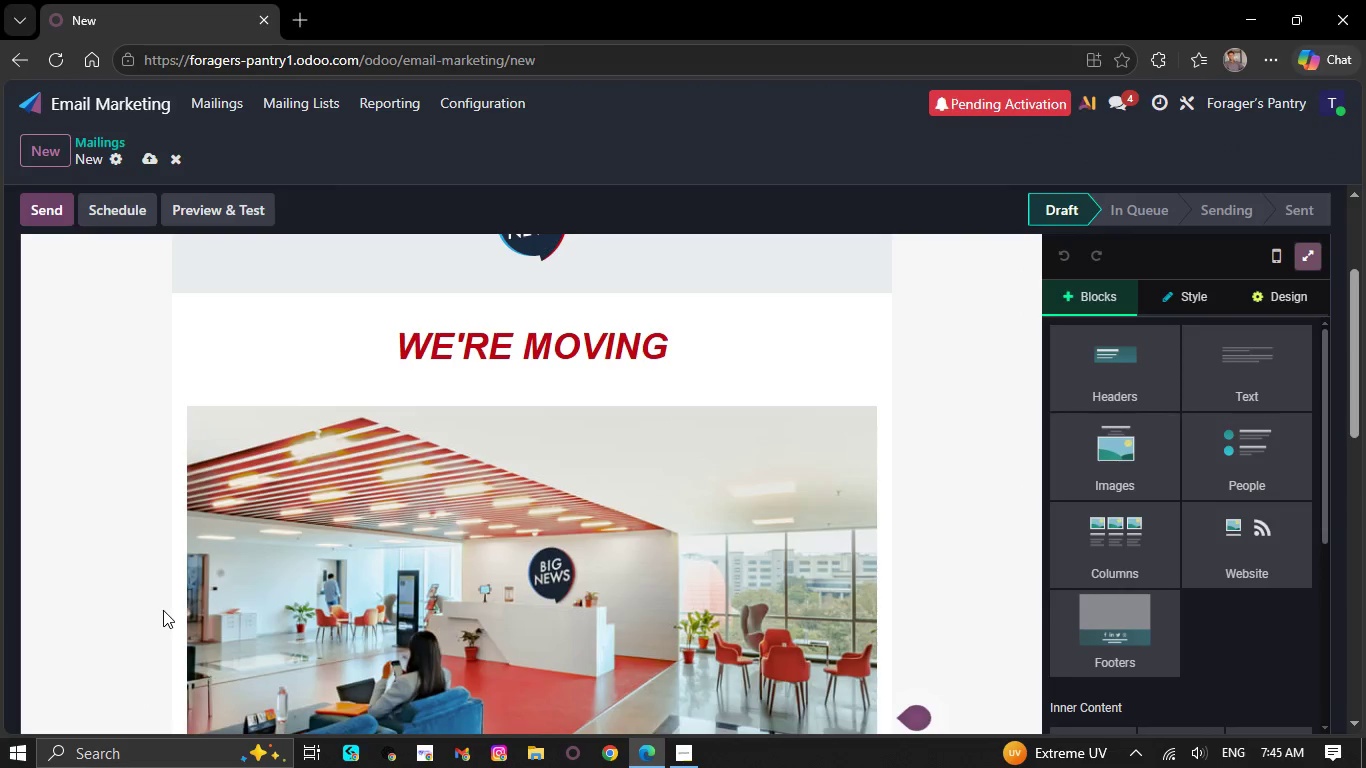 
scroll: coordinate [163, 610], scroll_direction: down, amount: 6.0
 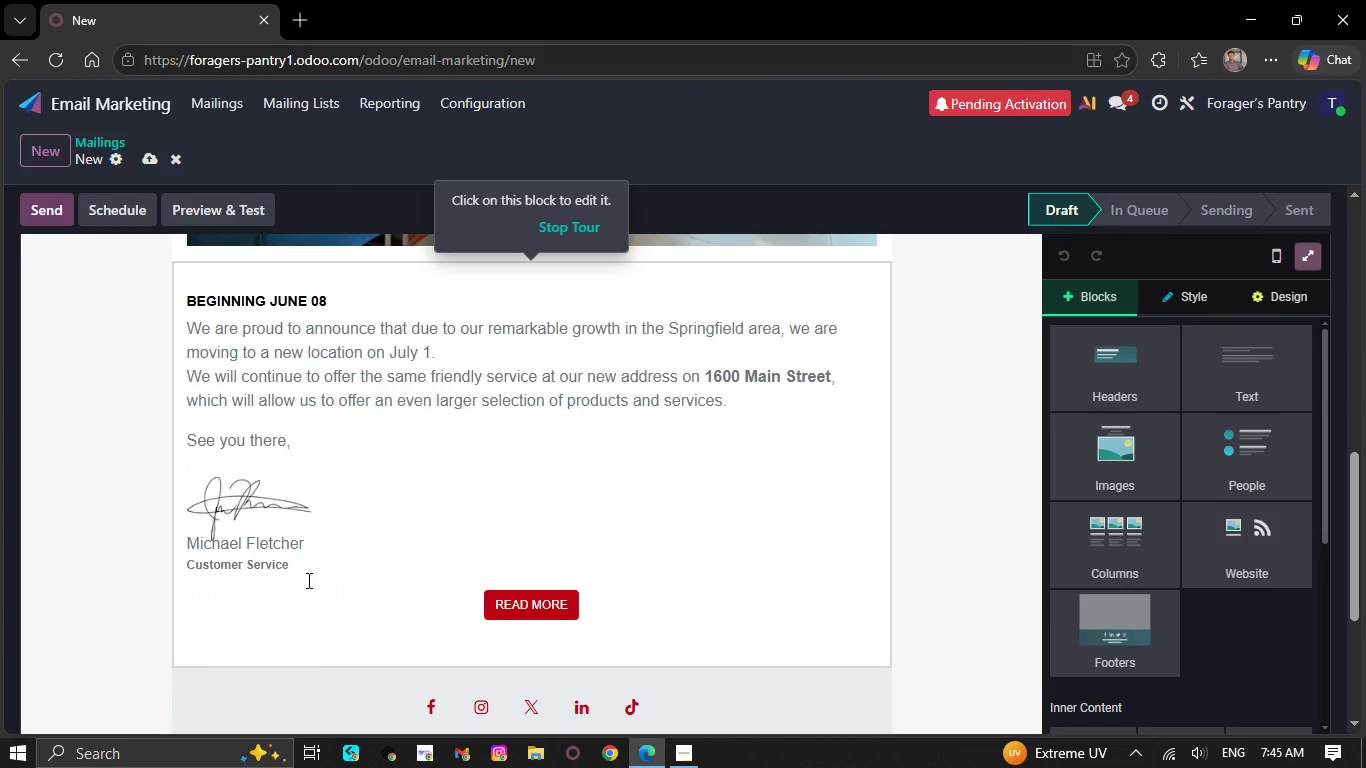 
left_click_drag(start_coordinate=[307, 580], to_coordinate=[194, 344])
 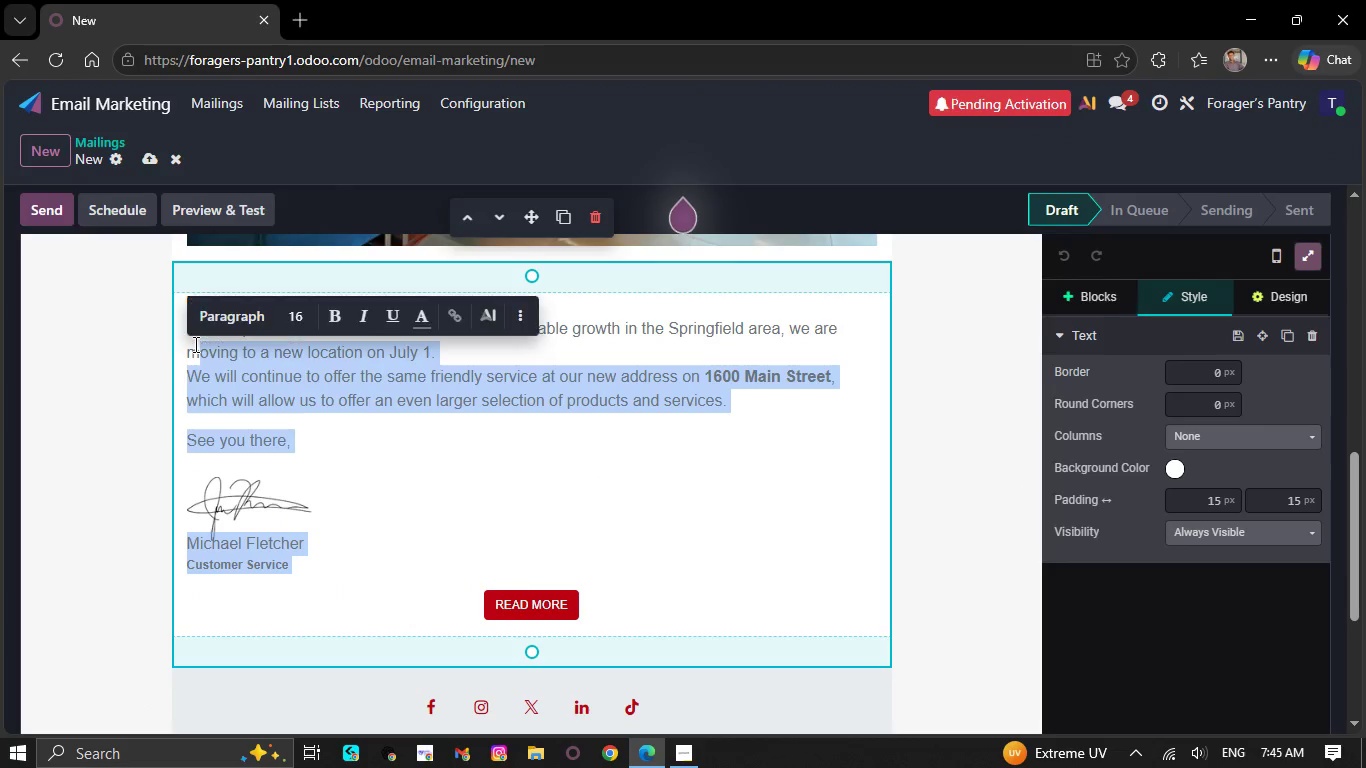 
key(Backspace)
 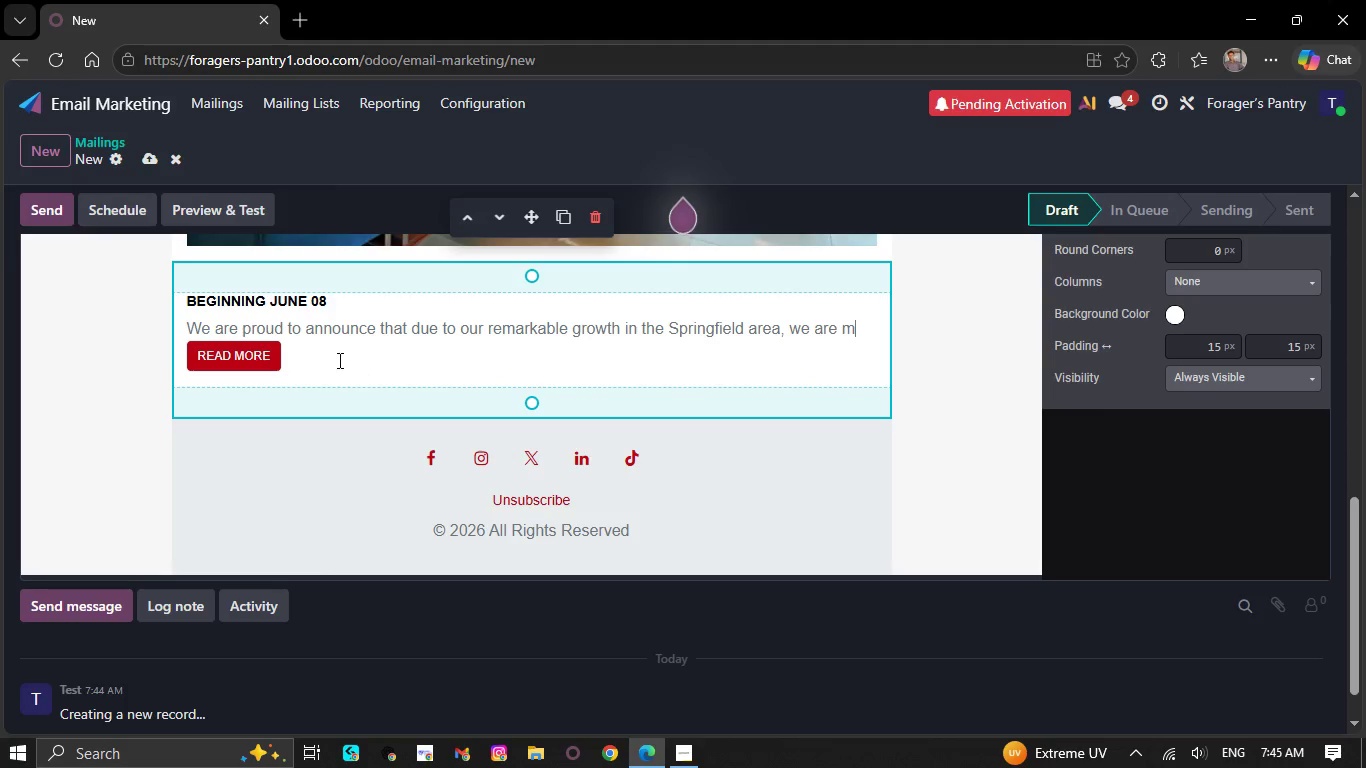 
left_click_drag(start_coordinate=[304, 352], to_coordinate=[189, 324])
 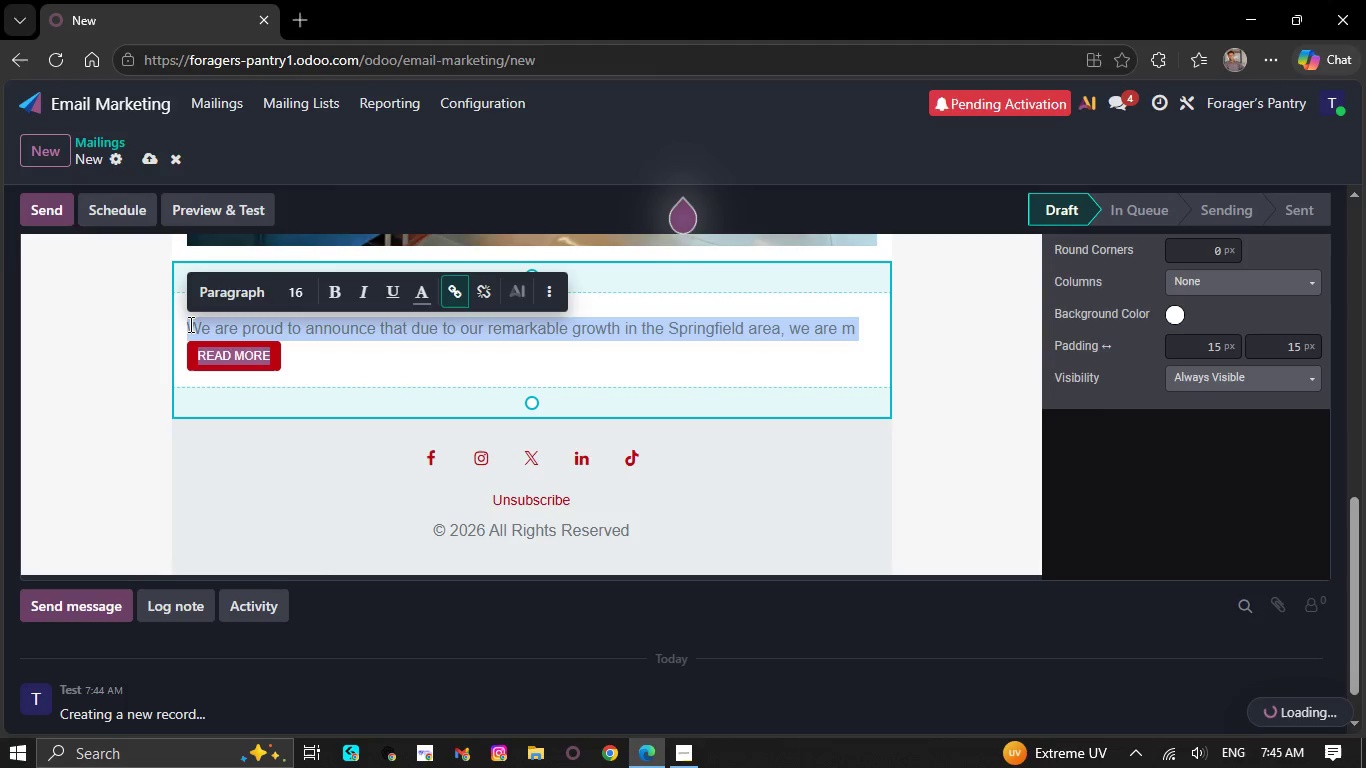 
key(Backspace)
 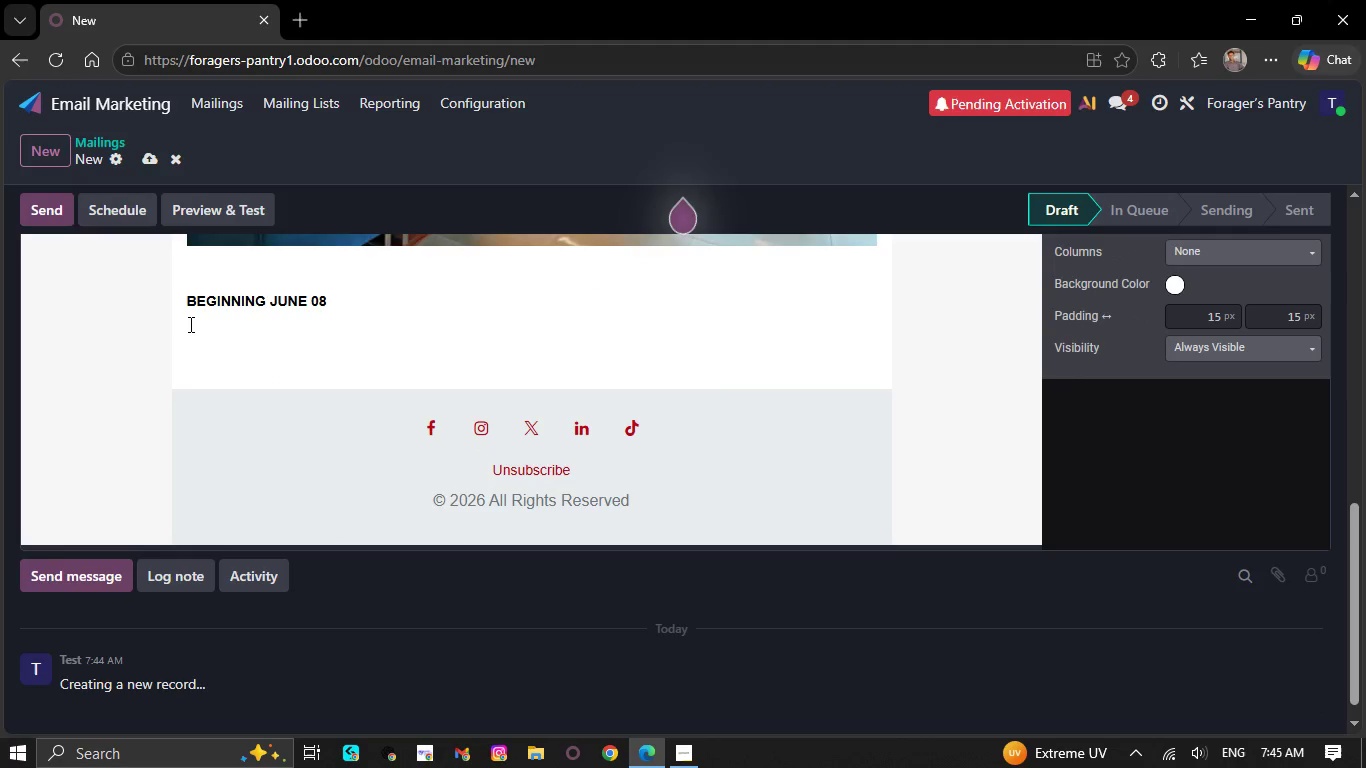 
key(Control+V)
 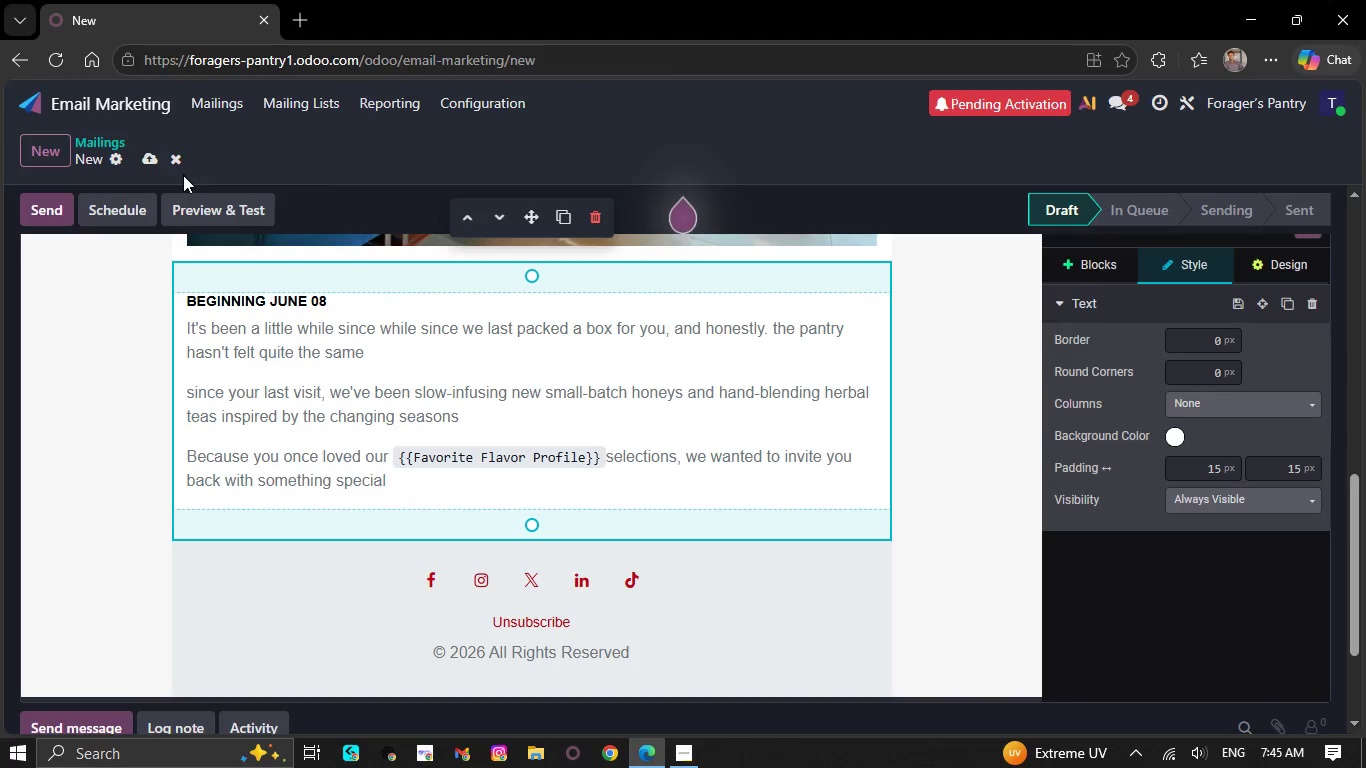 
left_click([156, 166])
 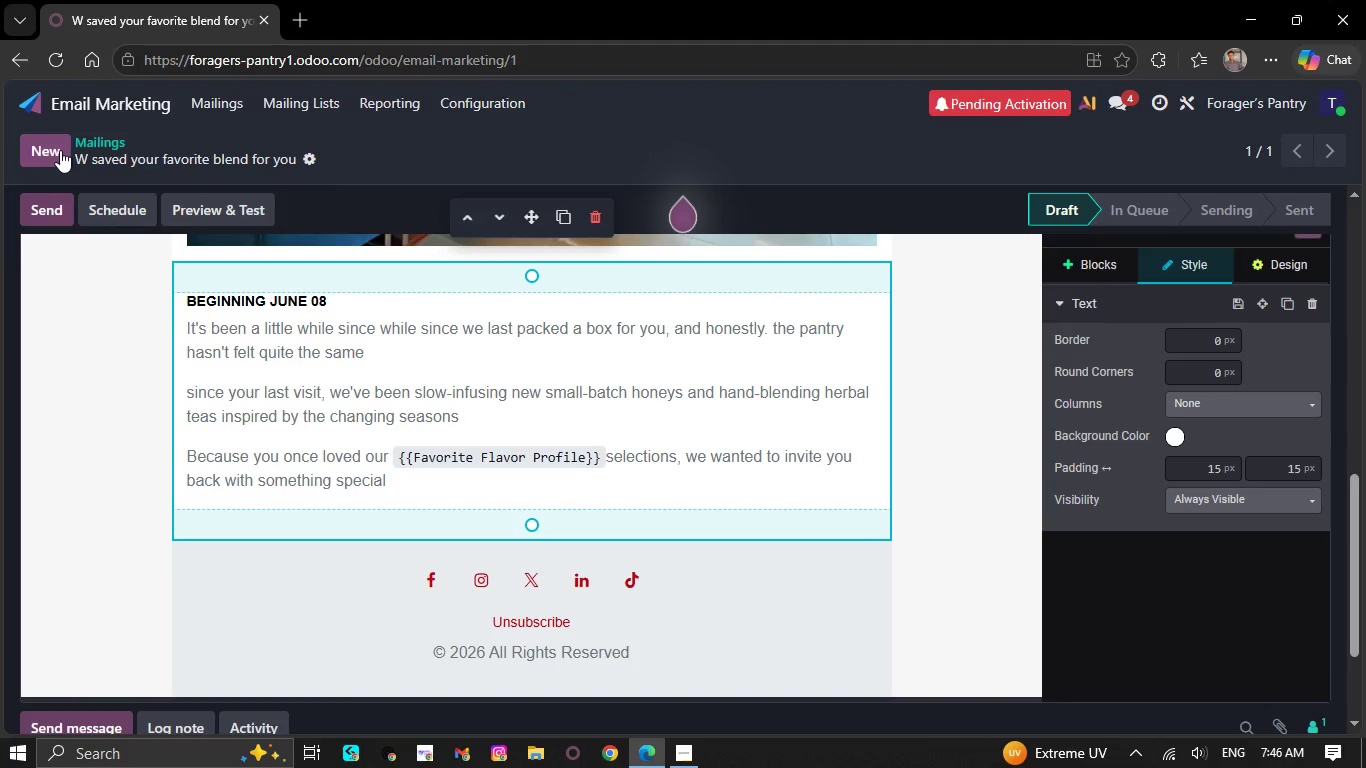 
left_click([59, 150])
 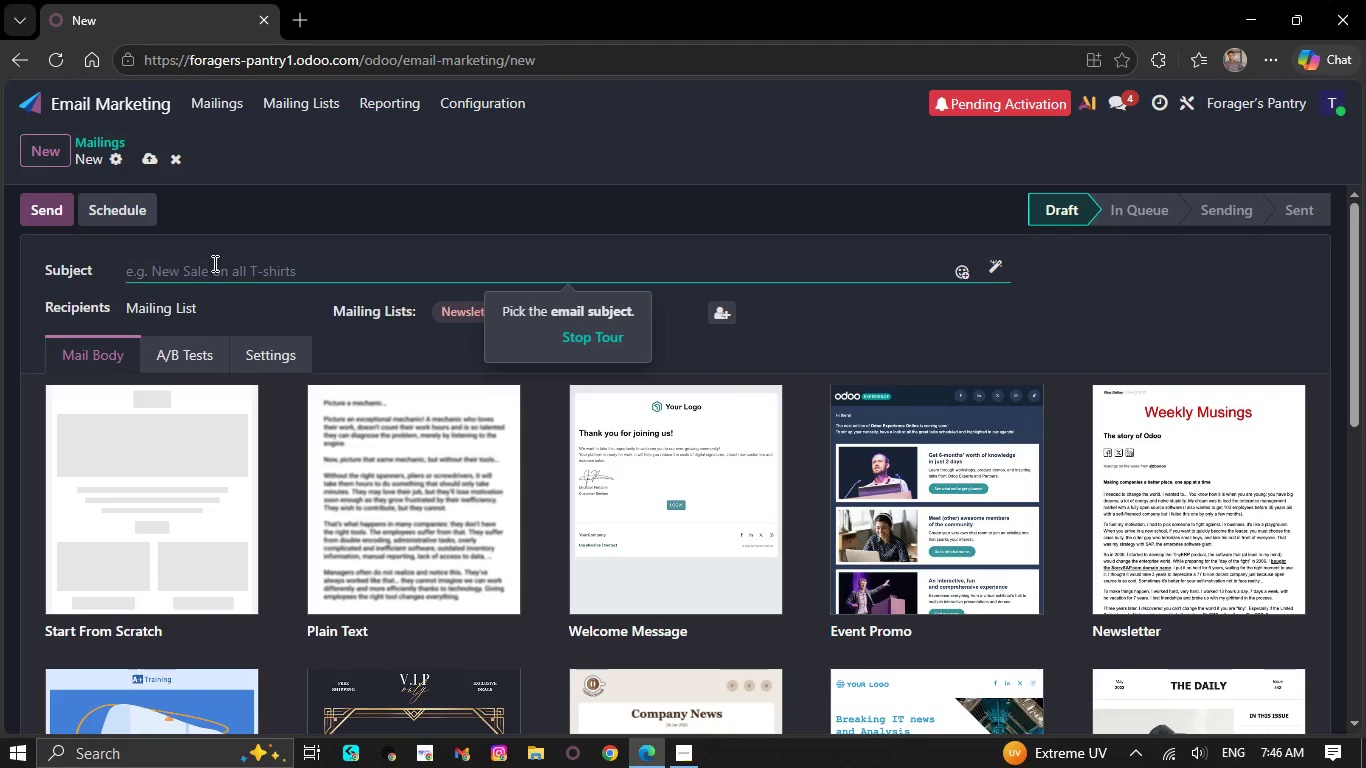 
wait(14.19)
 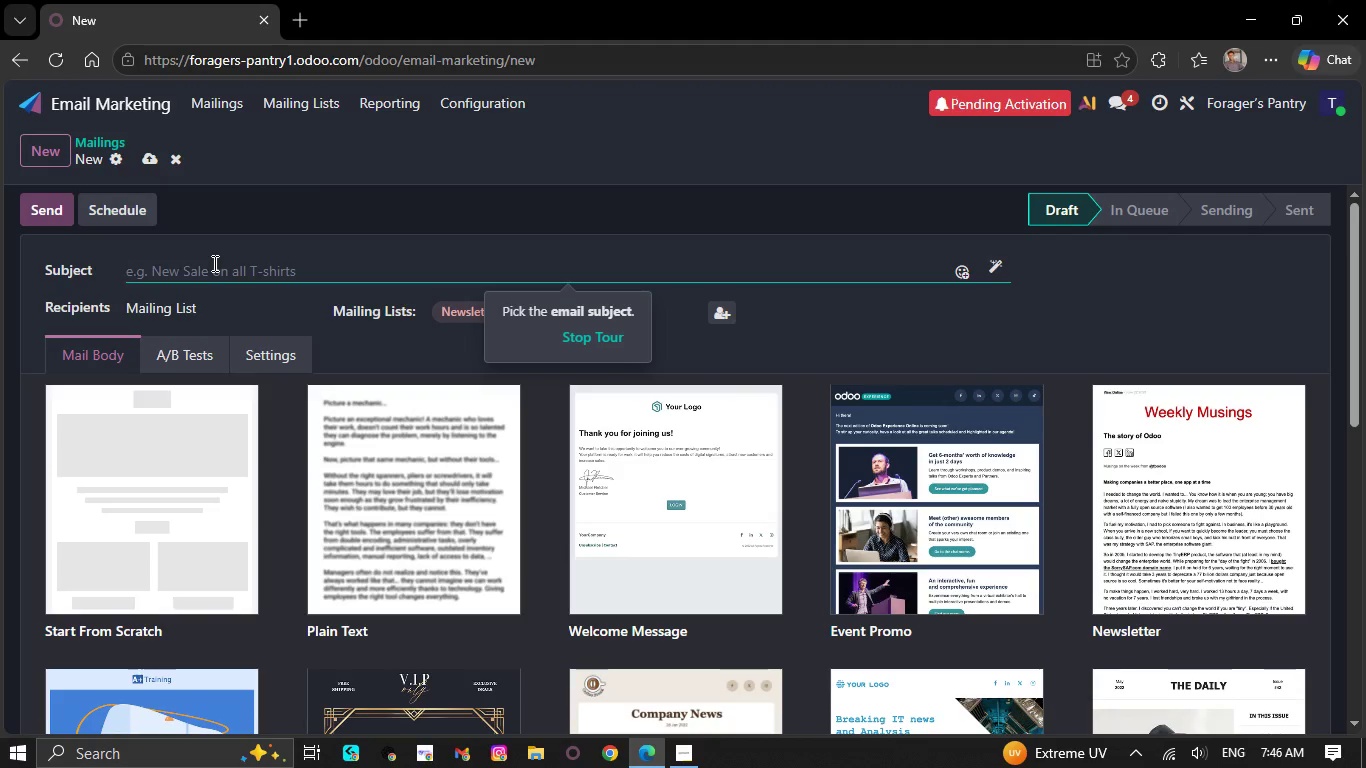 
type(The simple brewing methods )
key(Backspace)
key(Backspace)
type( for deeper flavor and clmer)
key(Backspace)
key(Backspace)
key(Backspace)
key(Backspace)
type(almer morb)
key(Backspace)
type(nimngs)
 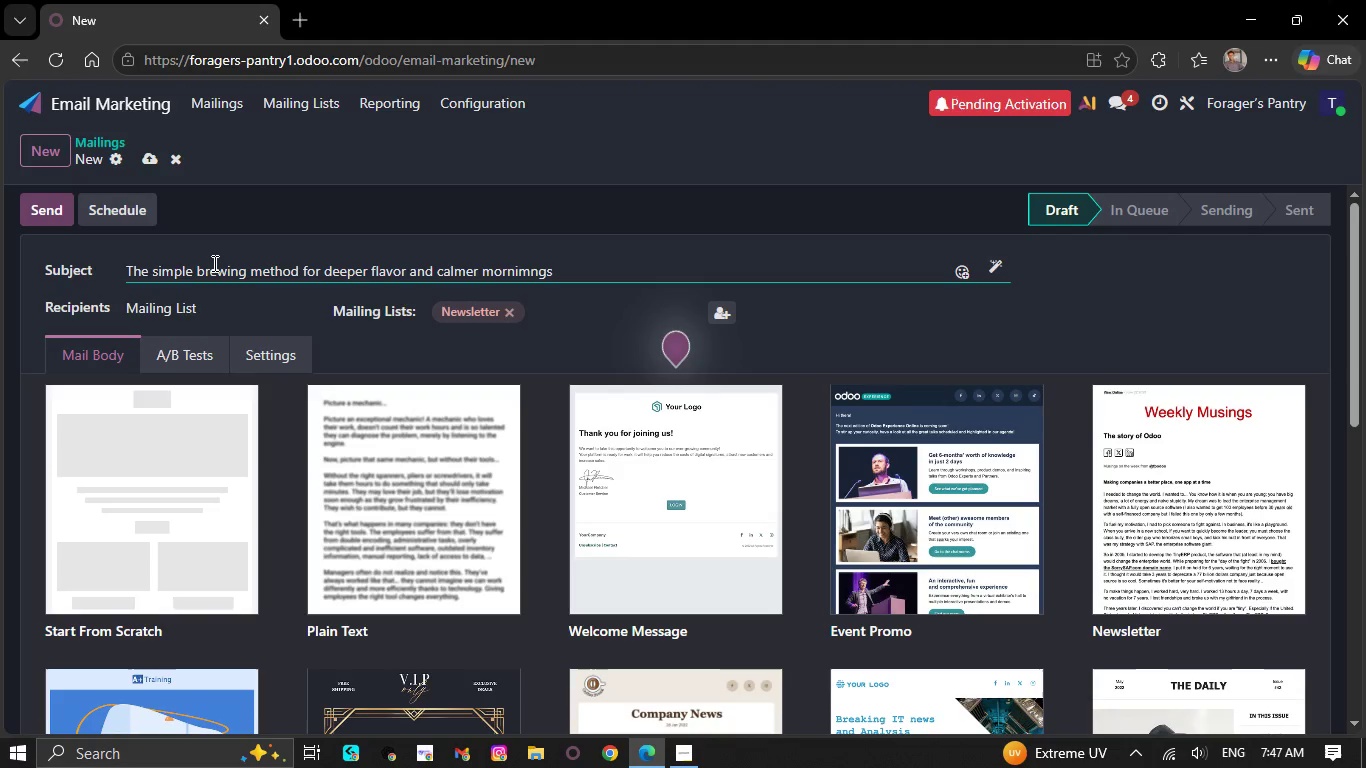 
scroll: coordinate [213, 263], scroll_direction: none, amount: 0.0
 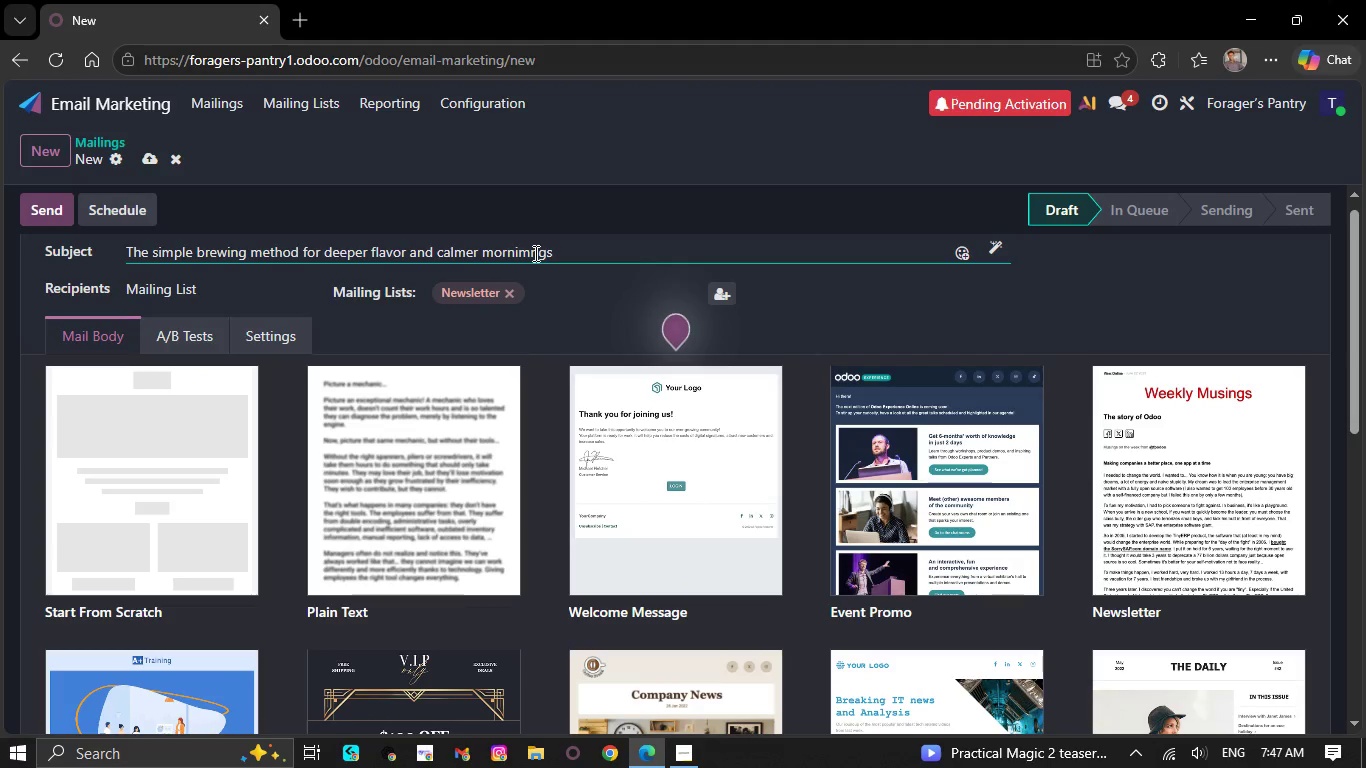 
left_click([533, 253])
 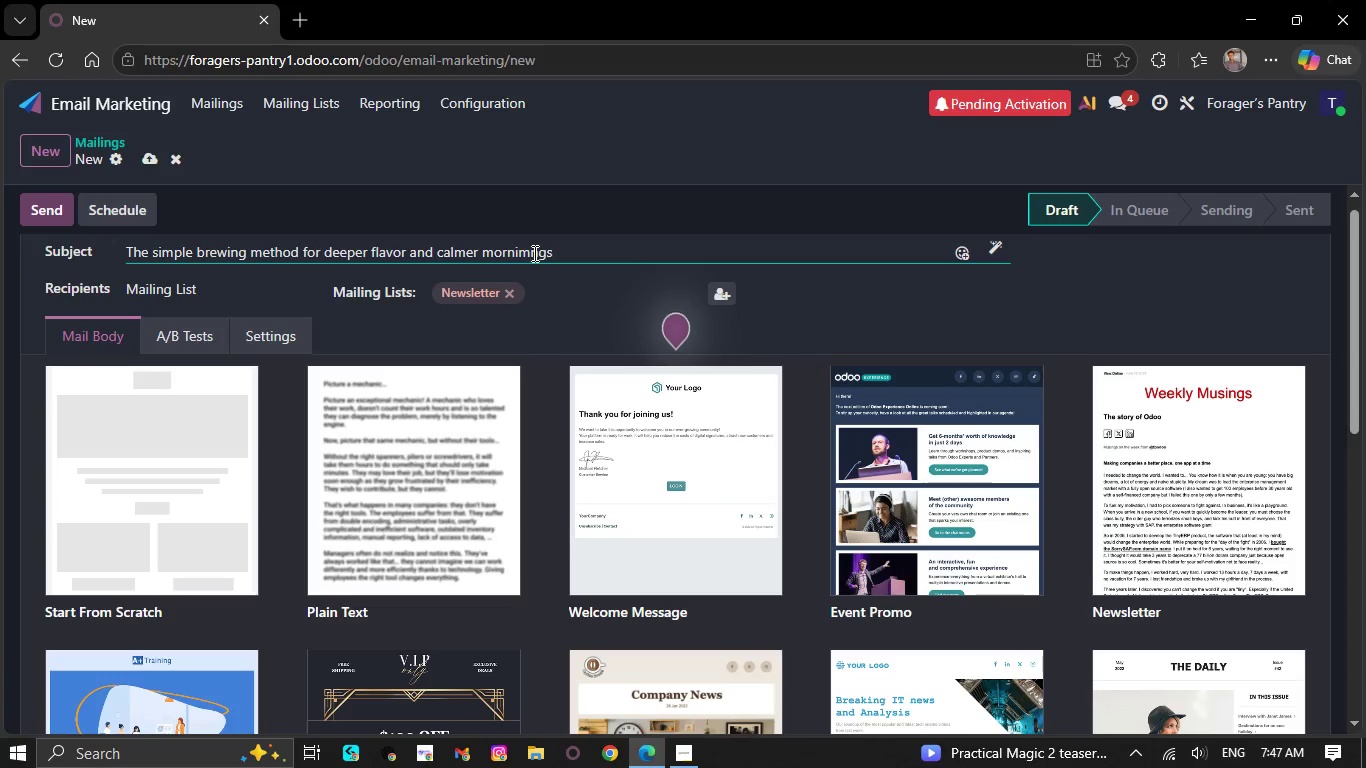 
key(Backspace)
 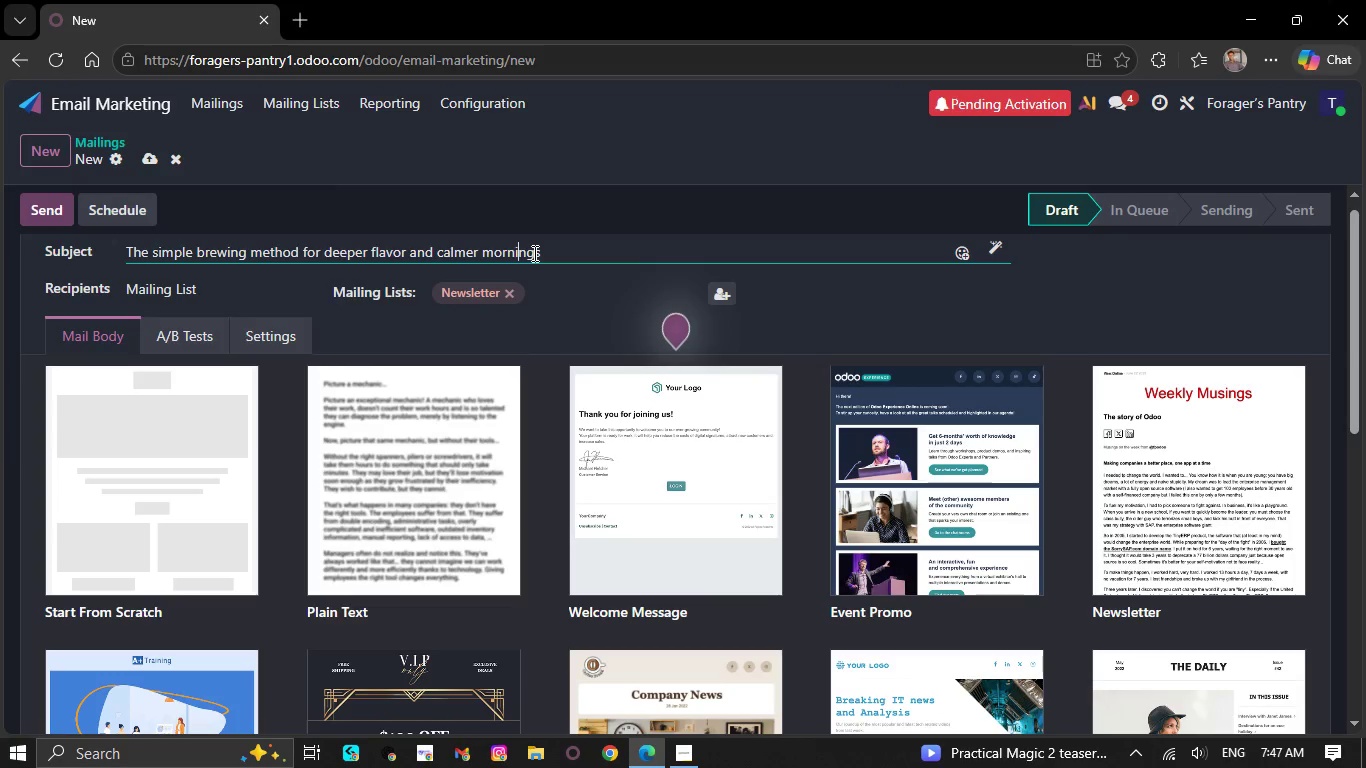 
scroll: coordinate [533, 253], scroll_direction: down, amount: 8.0
 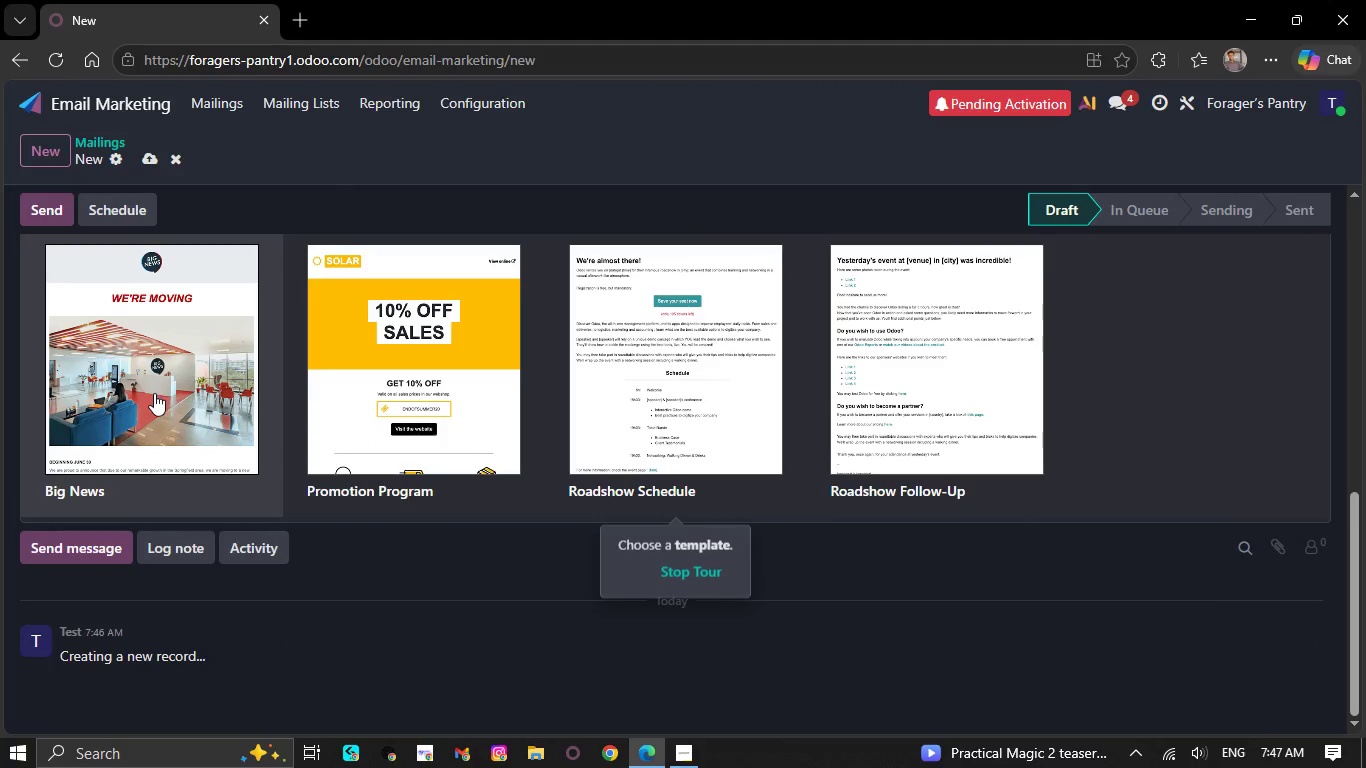 
left_click([154, 393])
 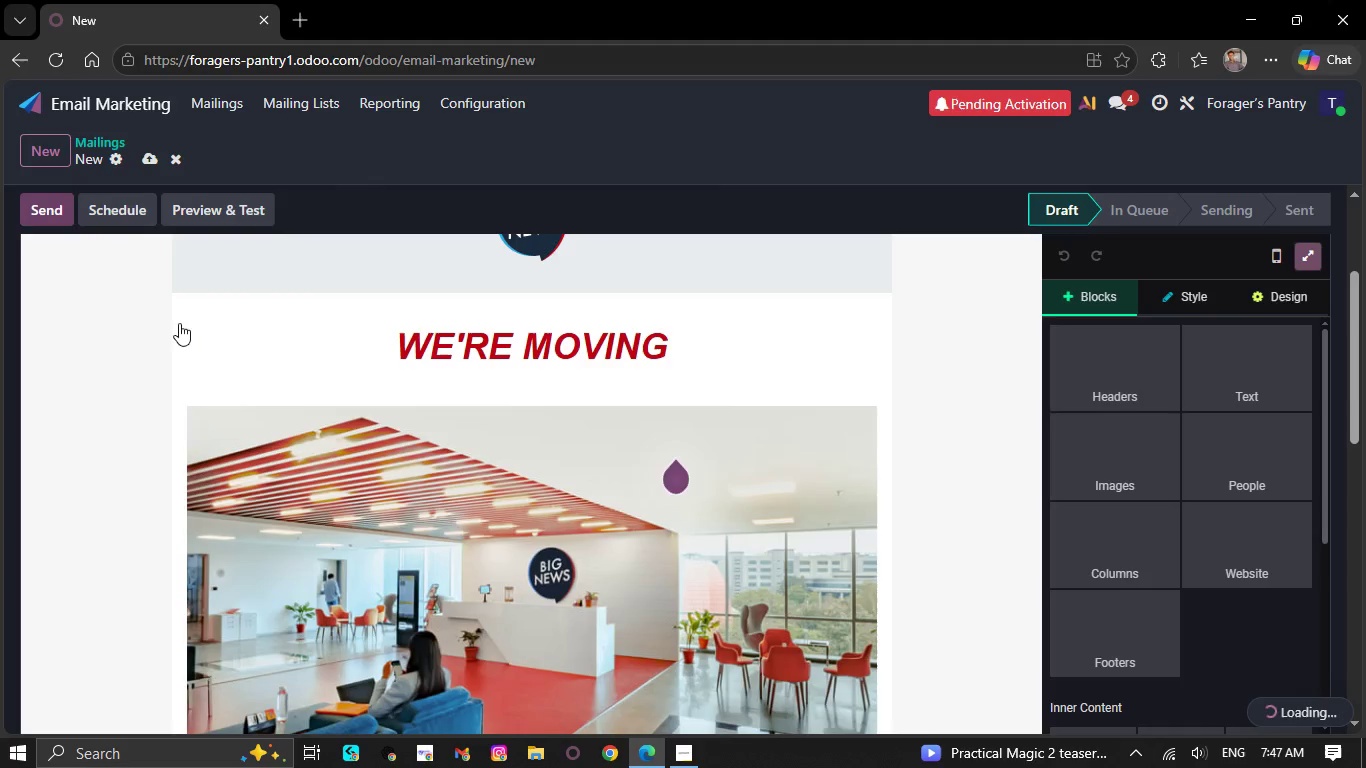 
scroll: coordinate [538, 609], scroll_direction: down, amount: 6.0
 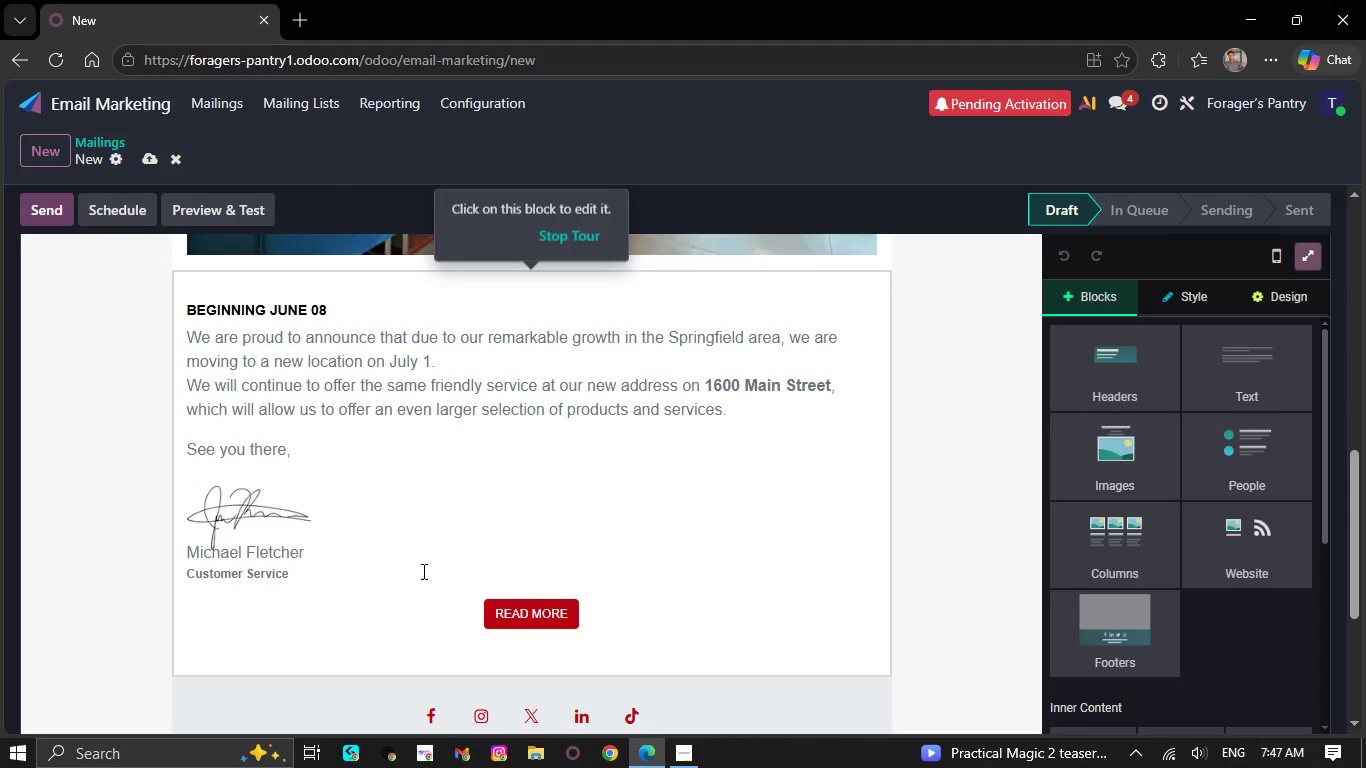 
left_click([422, 571])
 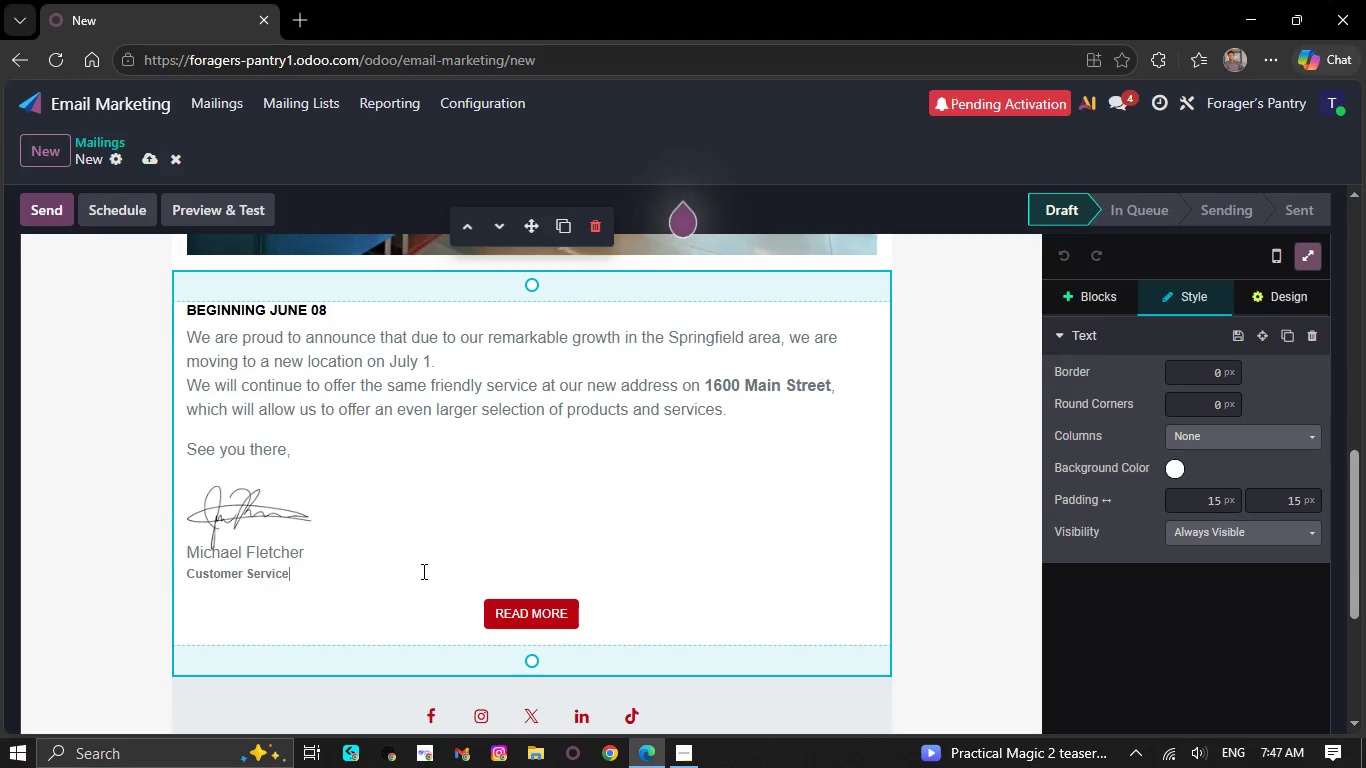 
wait(10.78)
 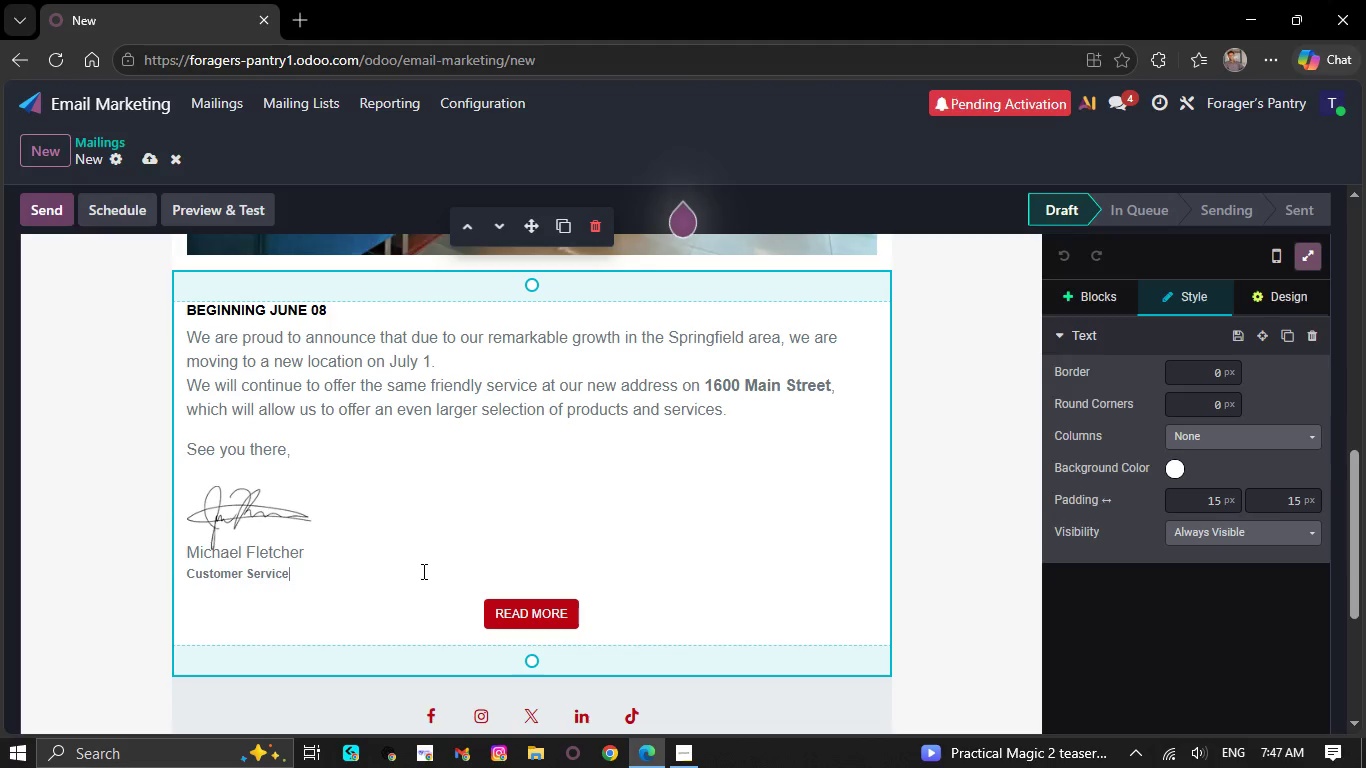 
key(Backspace)
 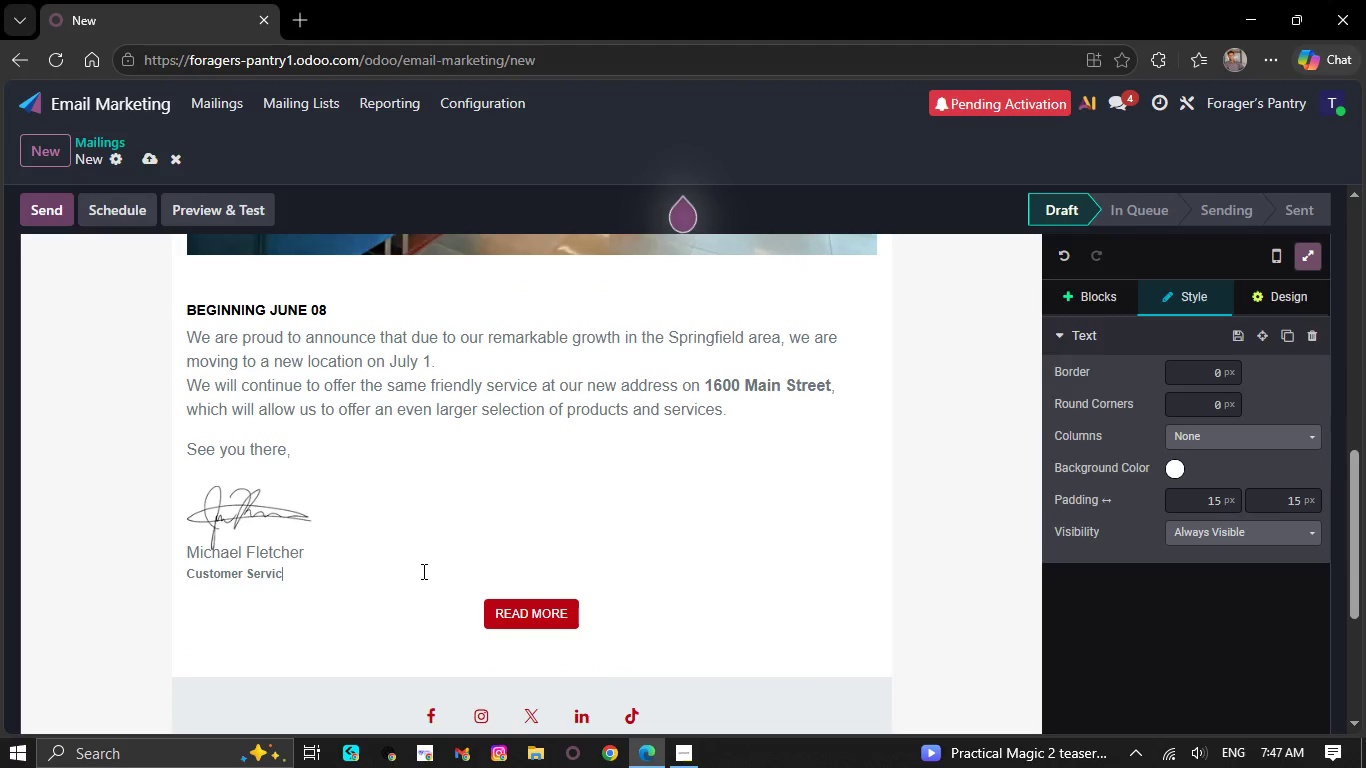 
hold_key(key=Backspace, duration=0.31)
 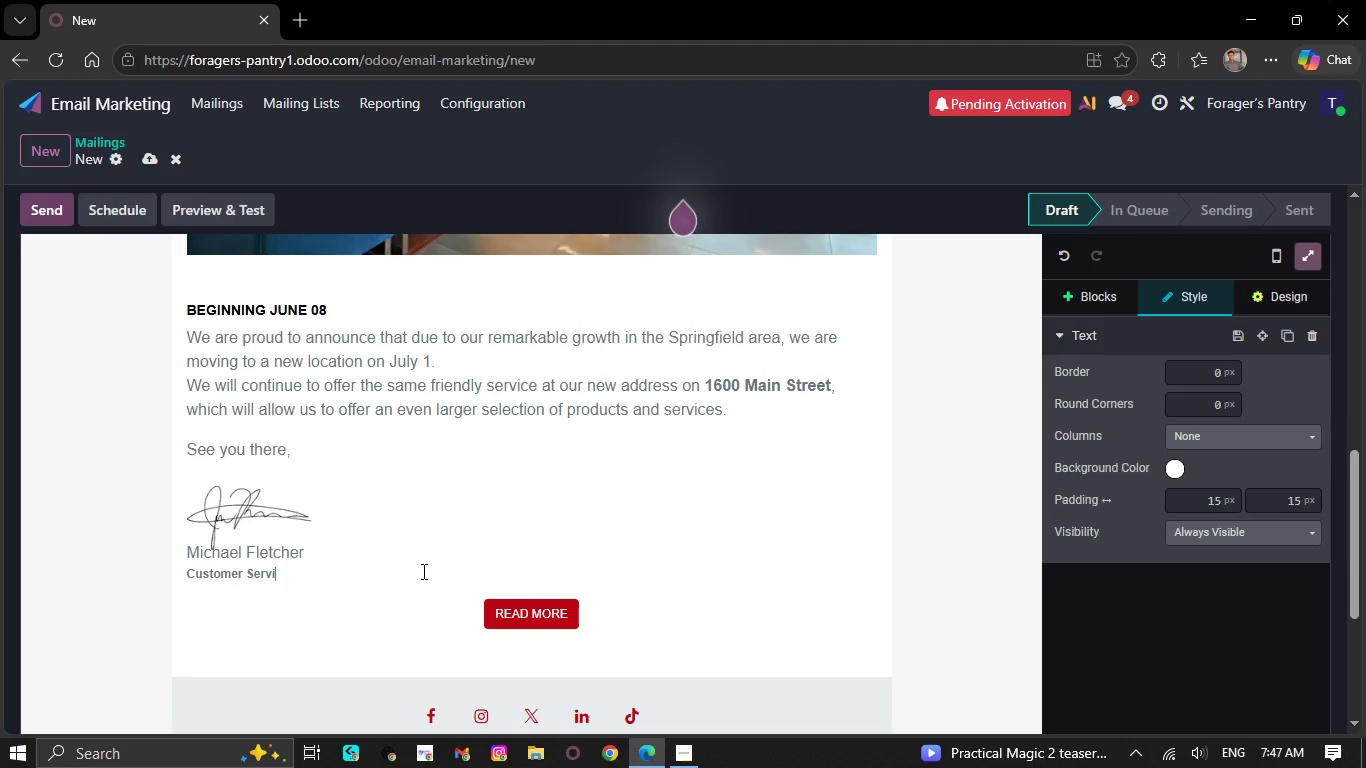 
key(Backspace)
 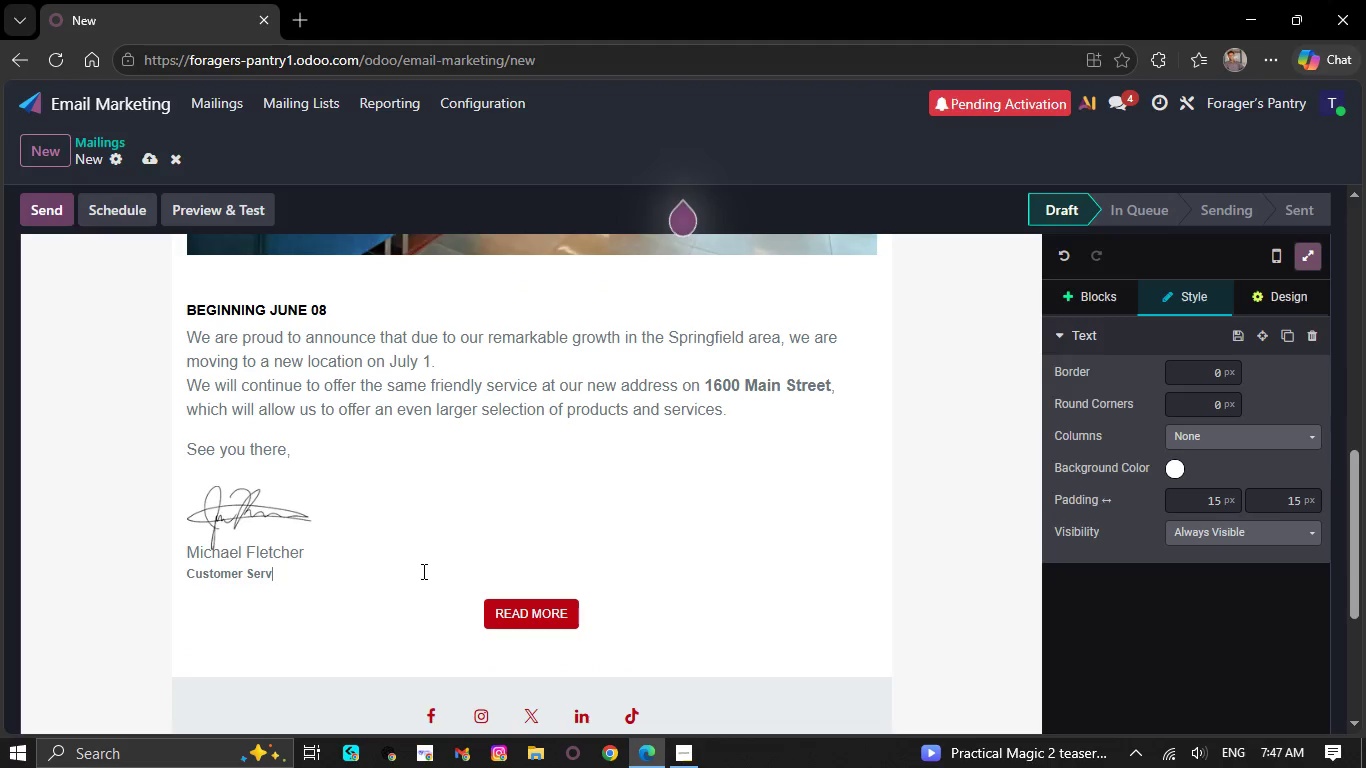 
hold_key(key=Backspace, duration=0.36)
 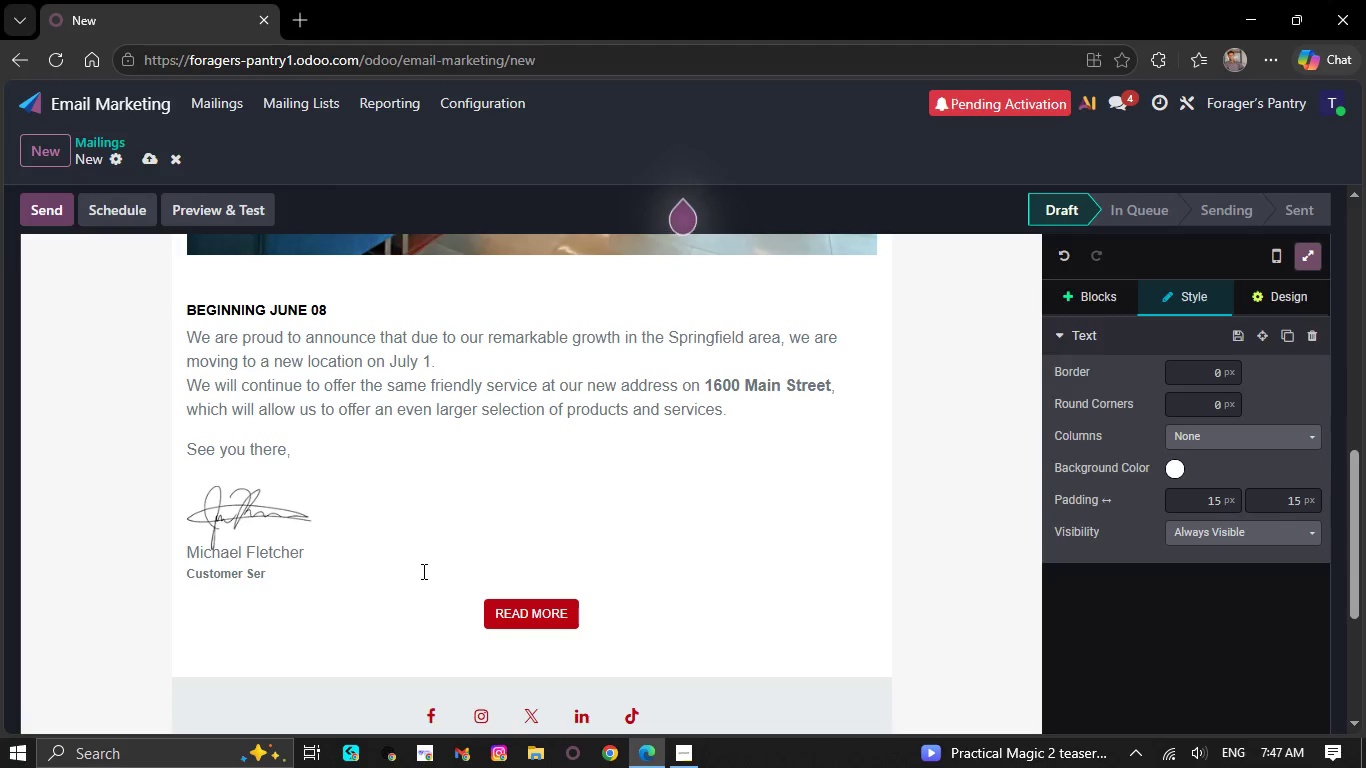 
key(Backspace)
 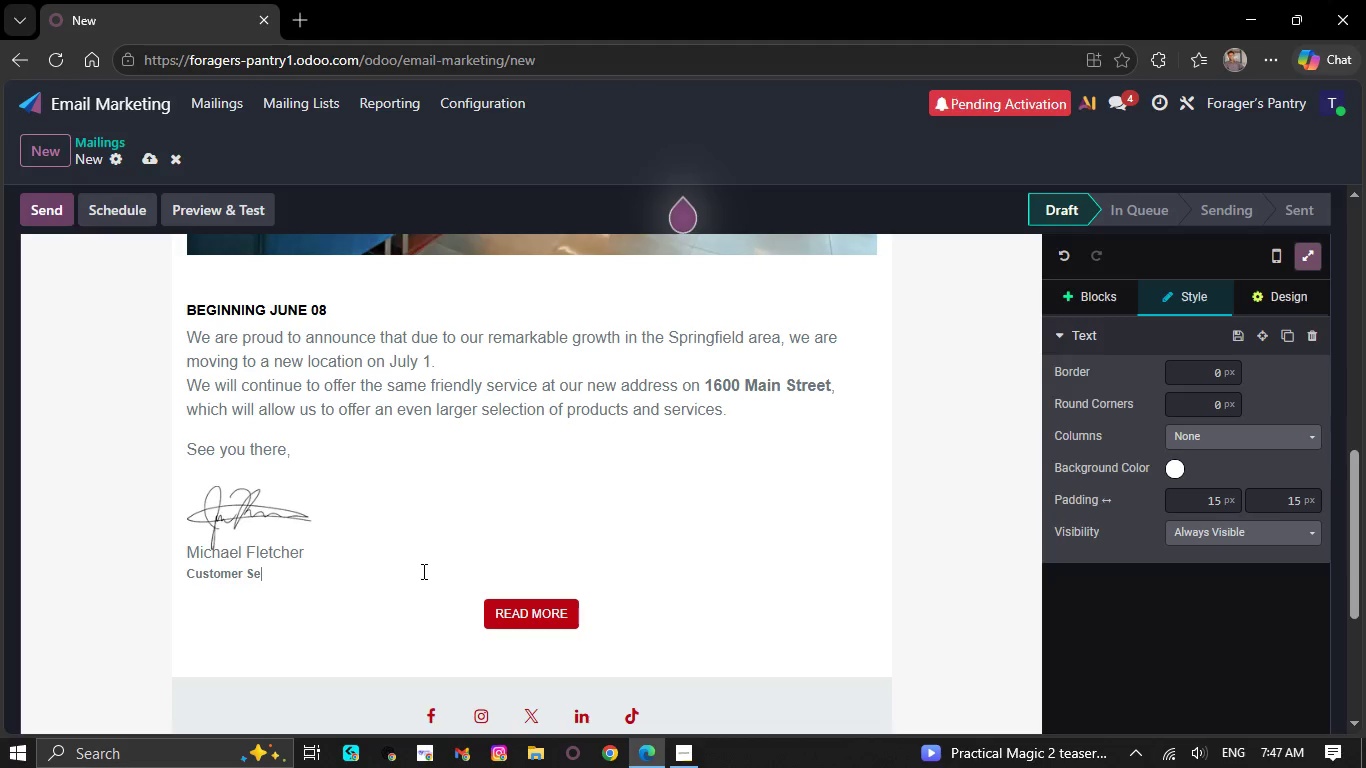 
key(Backspace)
 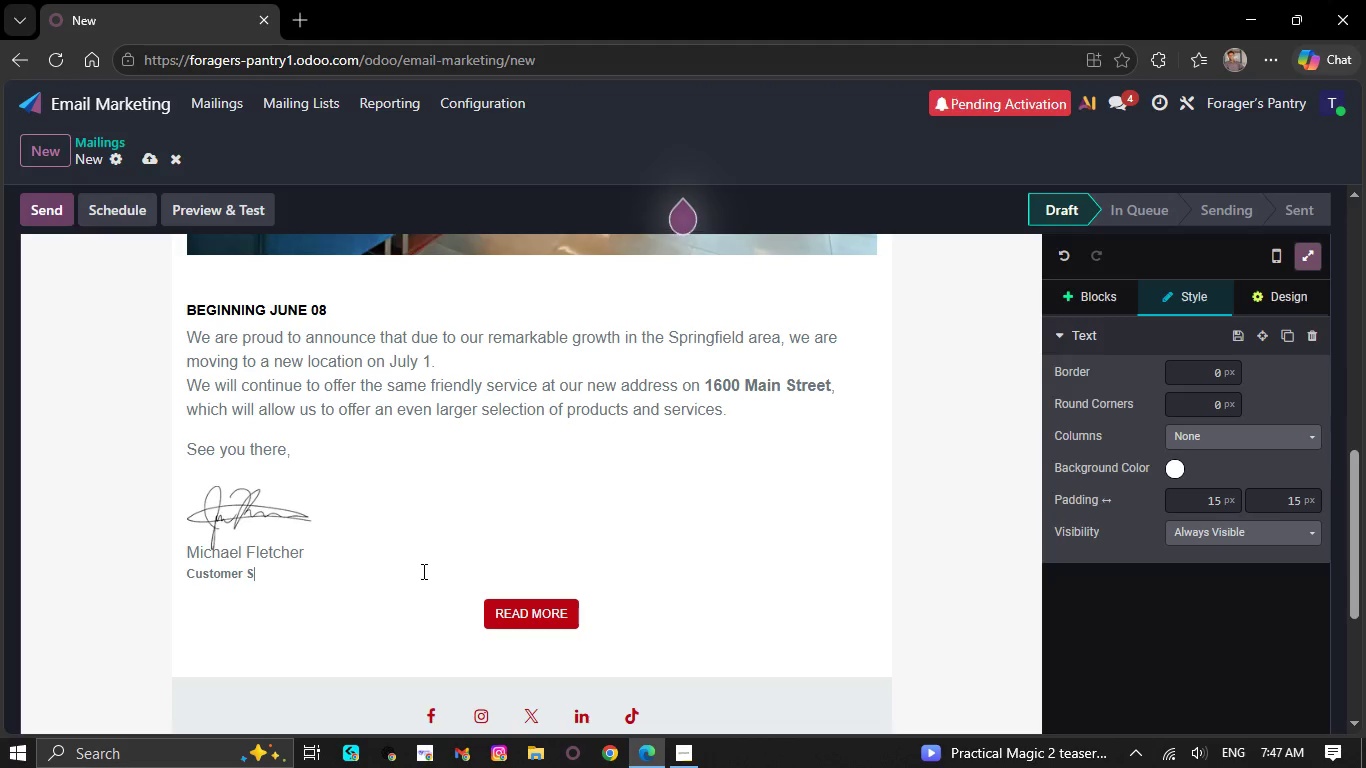 
key(Backspace)
 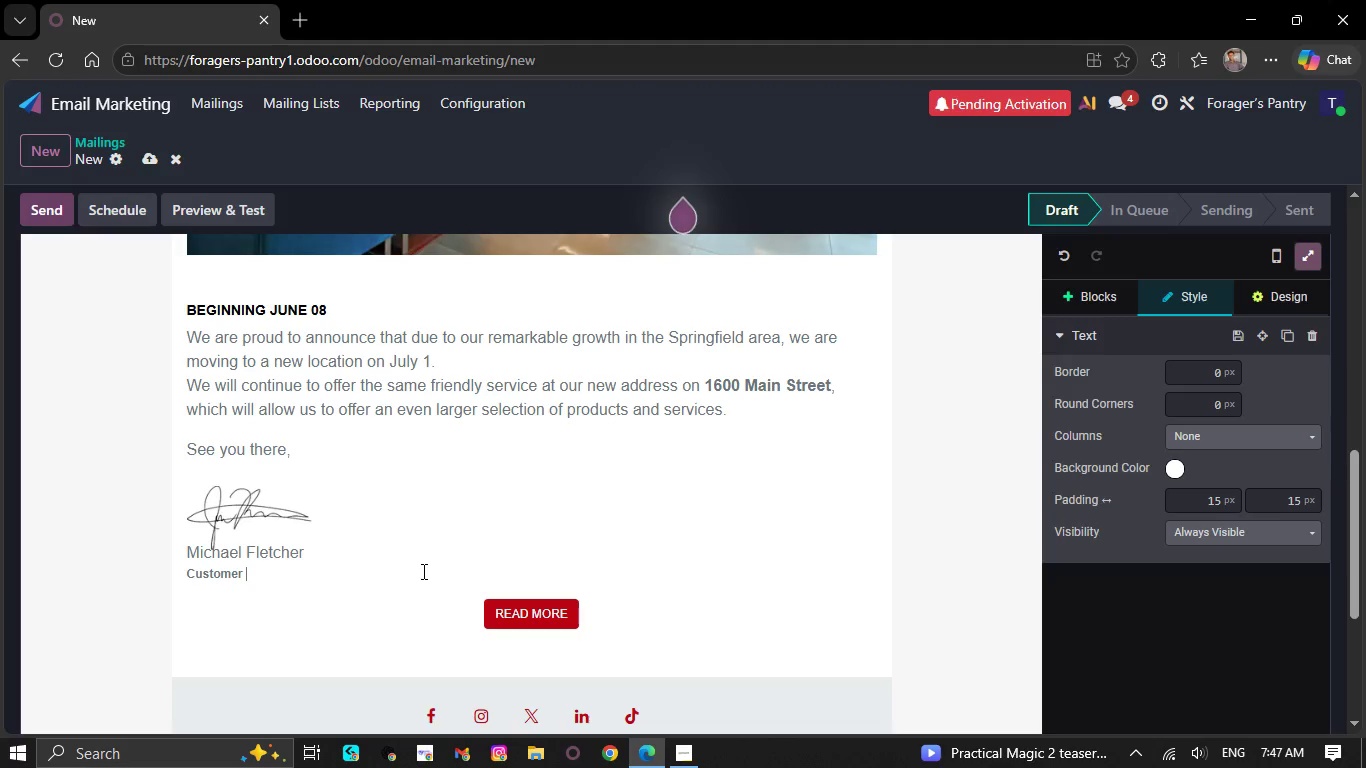 
key(Backspace)
 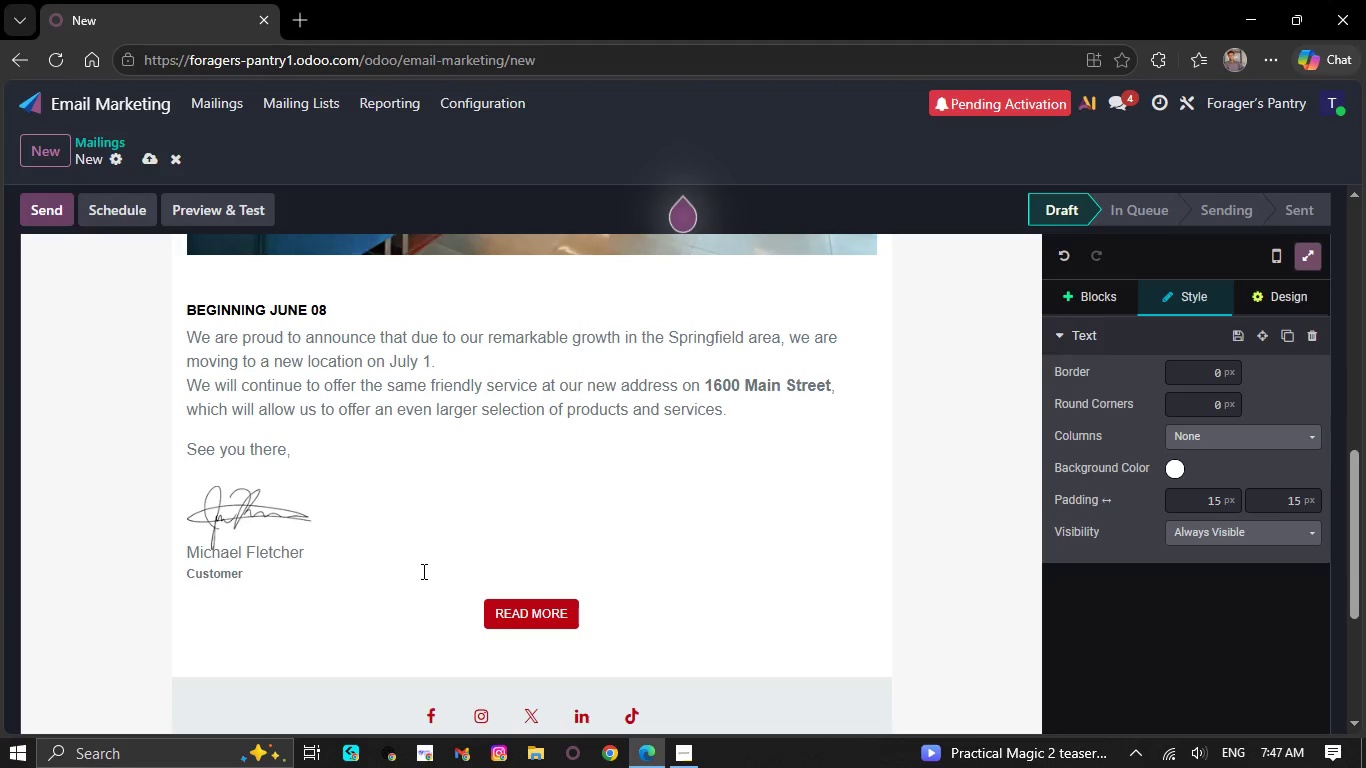 
hold_key(key=Backspace, duration=0.34)
 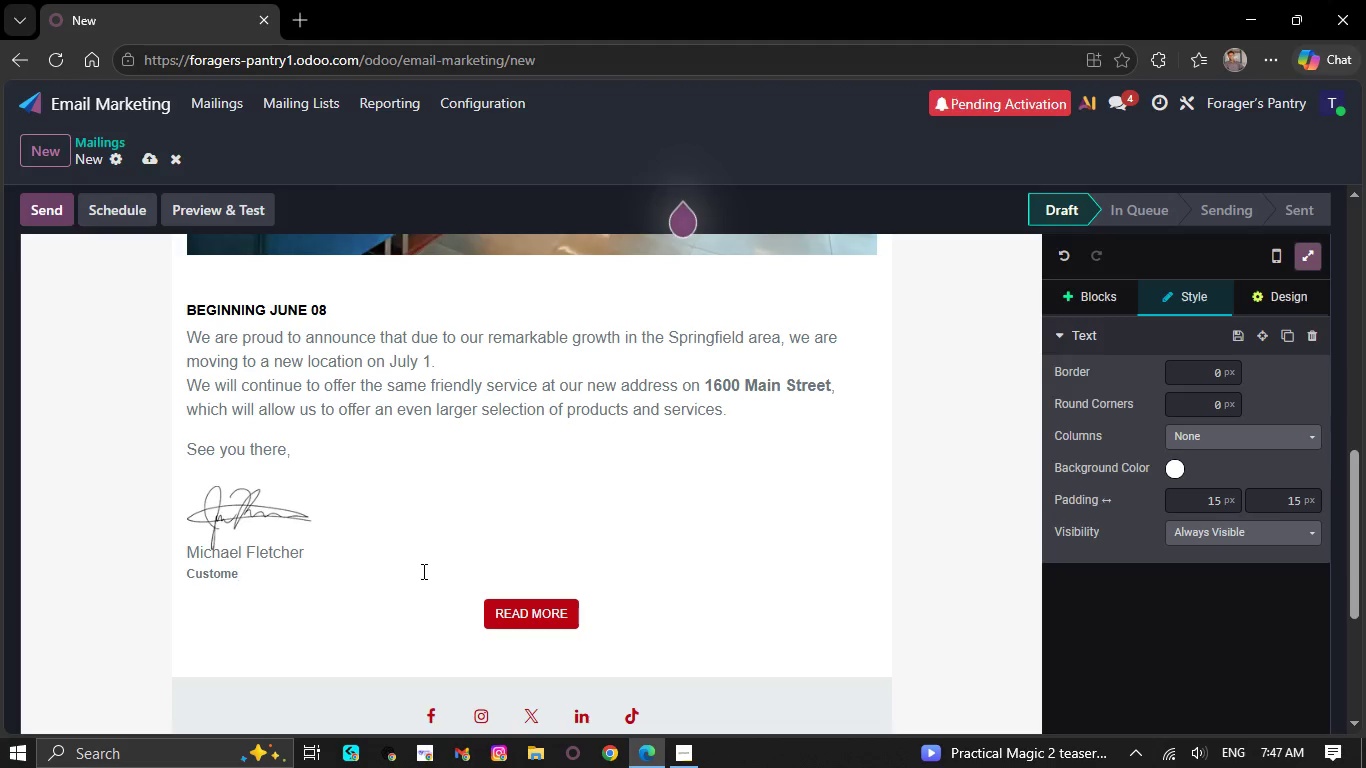 
wait(8.48)
 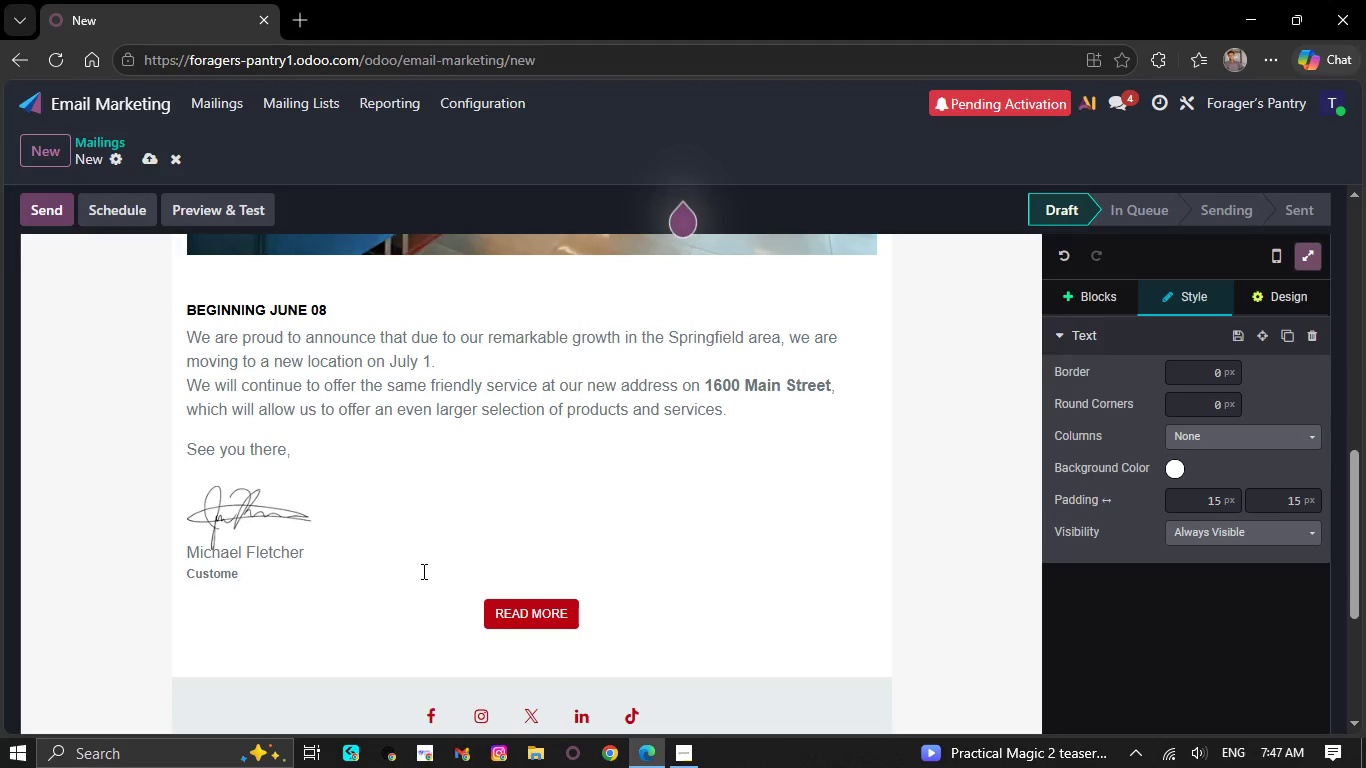 
key(Backspace)
 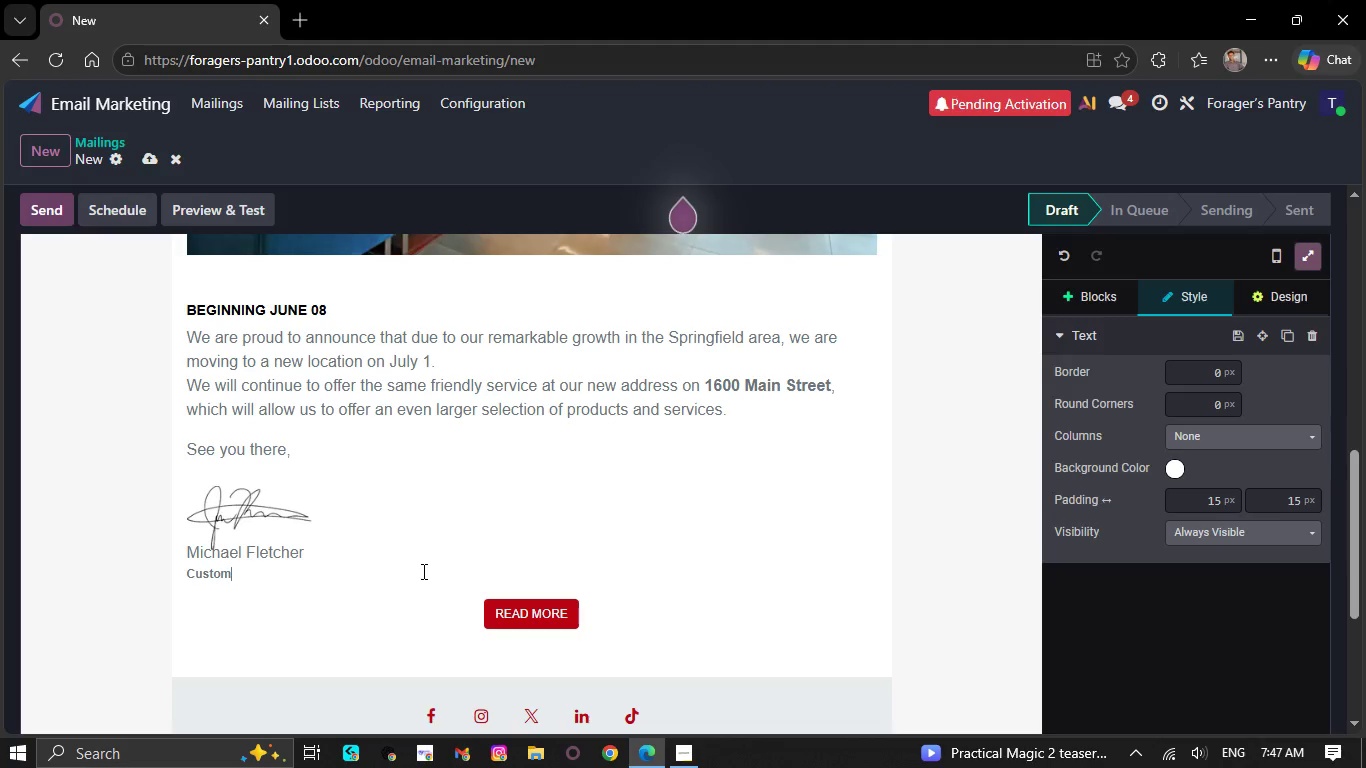 
hold_key(key=Backspace, duration=0.47)
 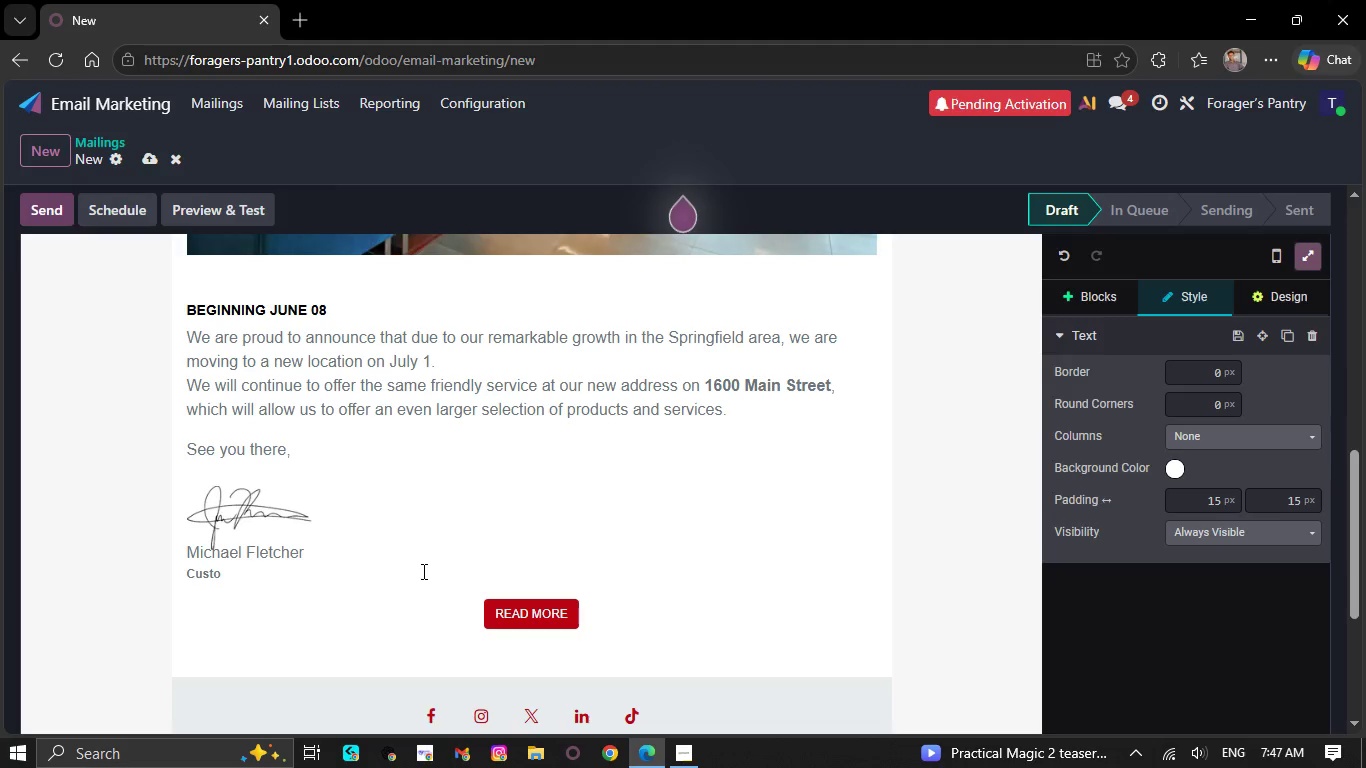 
wait(9.61)
 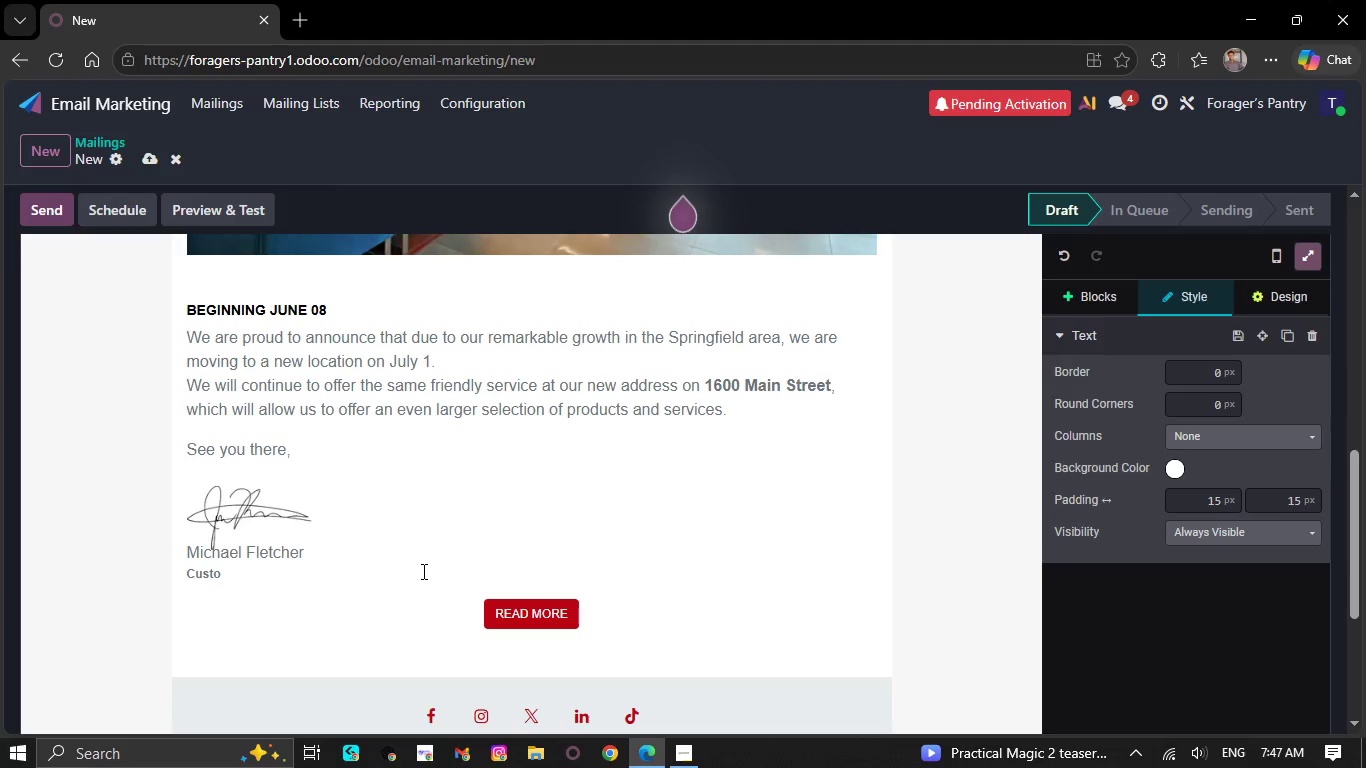 
hold_key(key=Backspace, duration=0.39)
 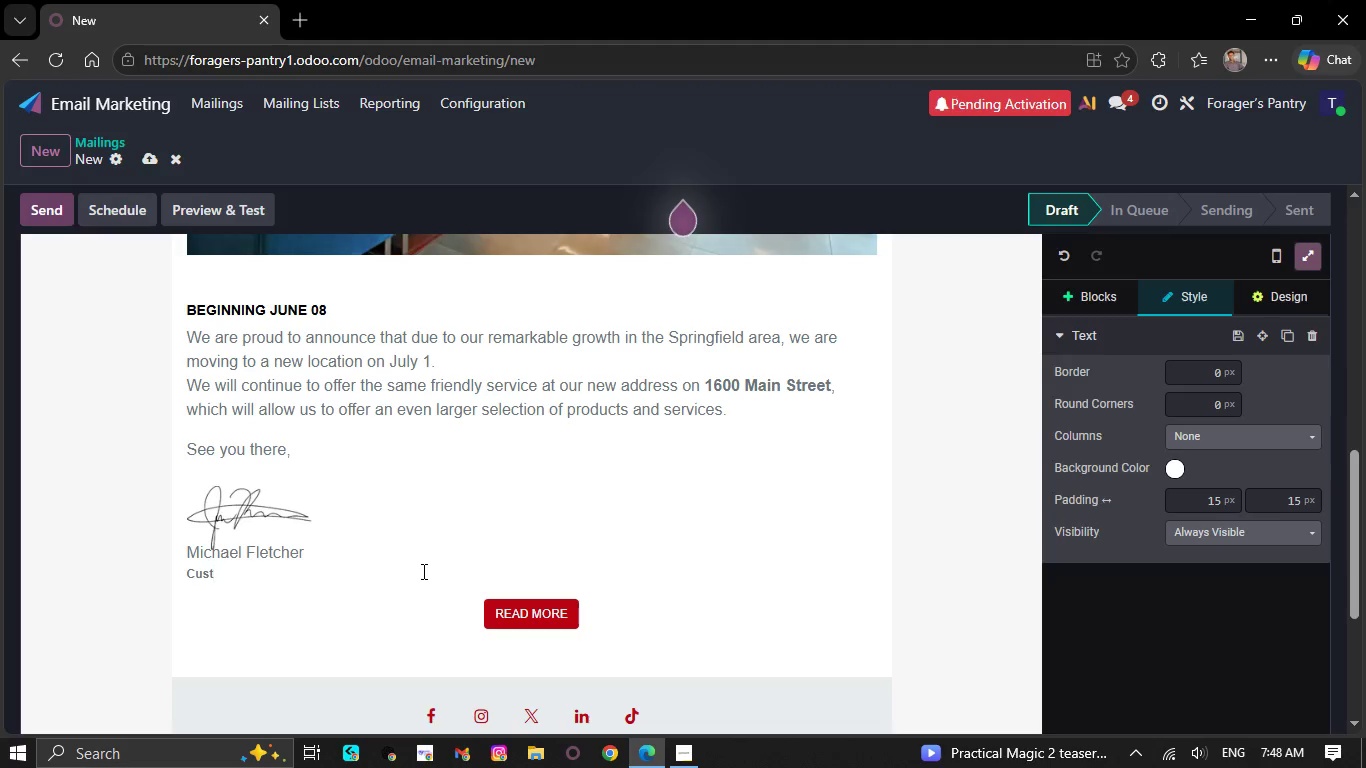 
hold_key(key=Backspace, duration=0.58)
 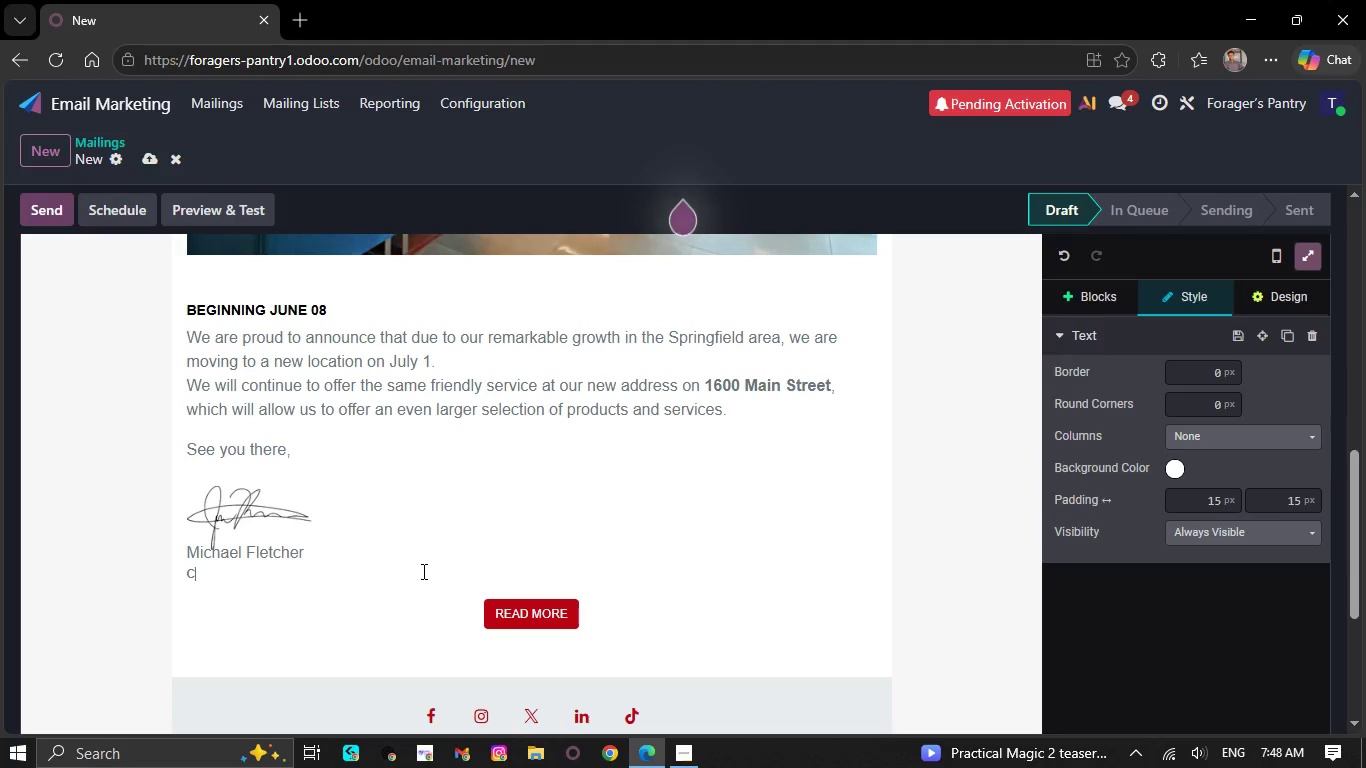 
key(Backspace)
 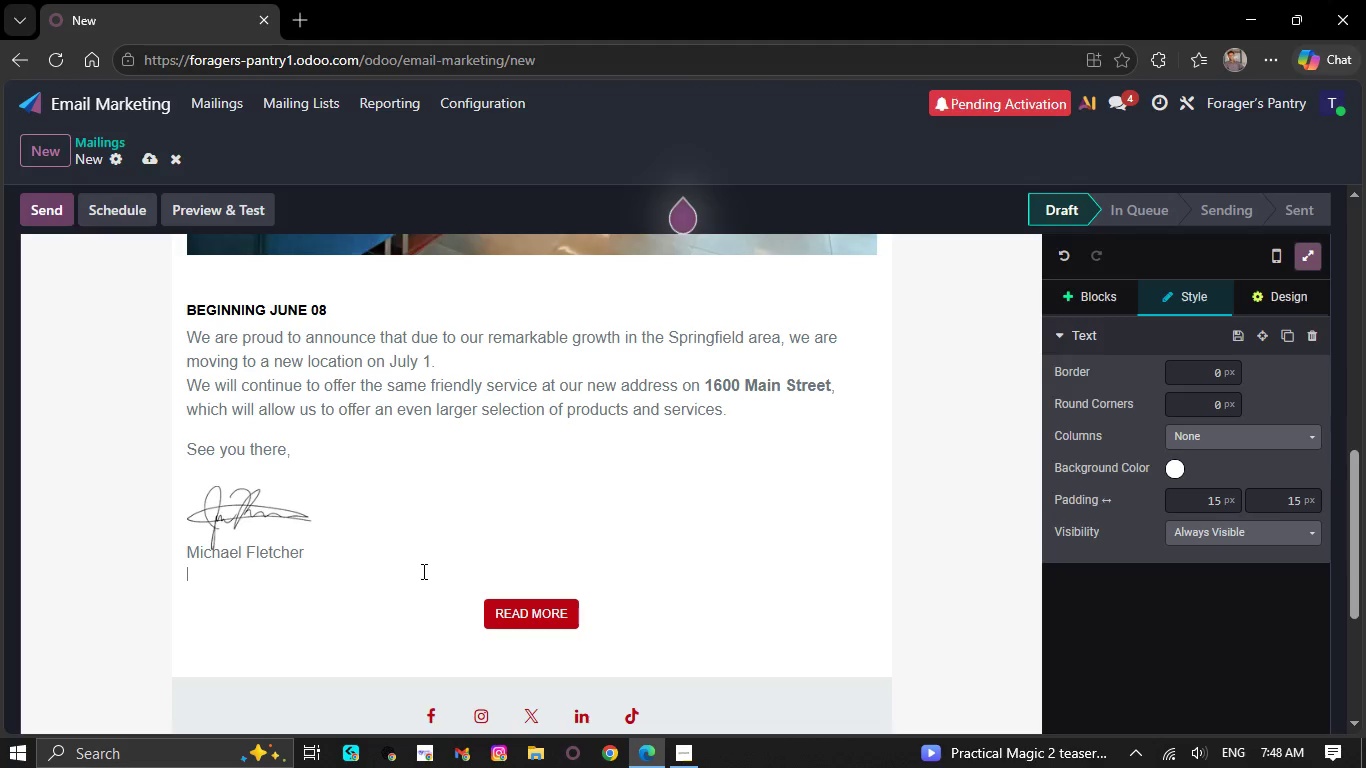 
key(Backspace)
 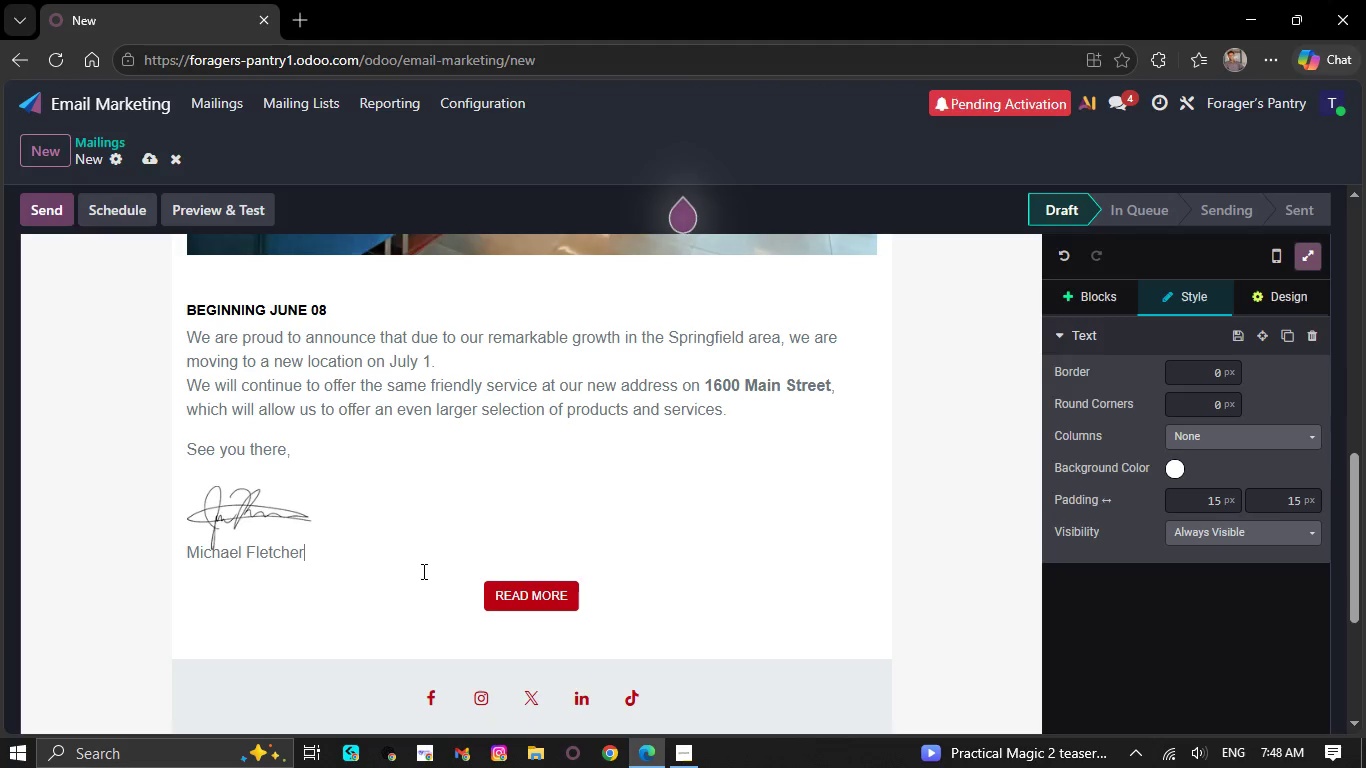 
key(Backspace)
 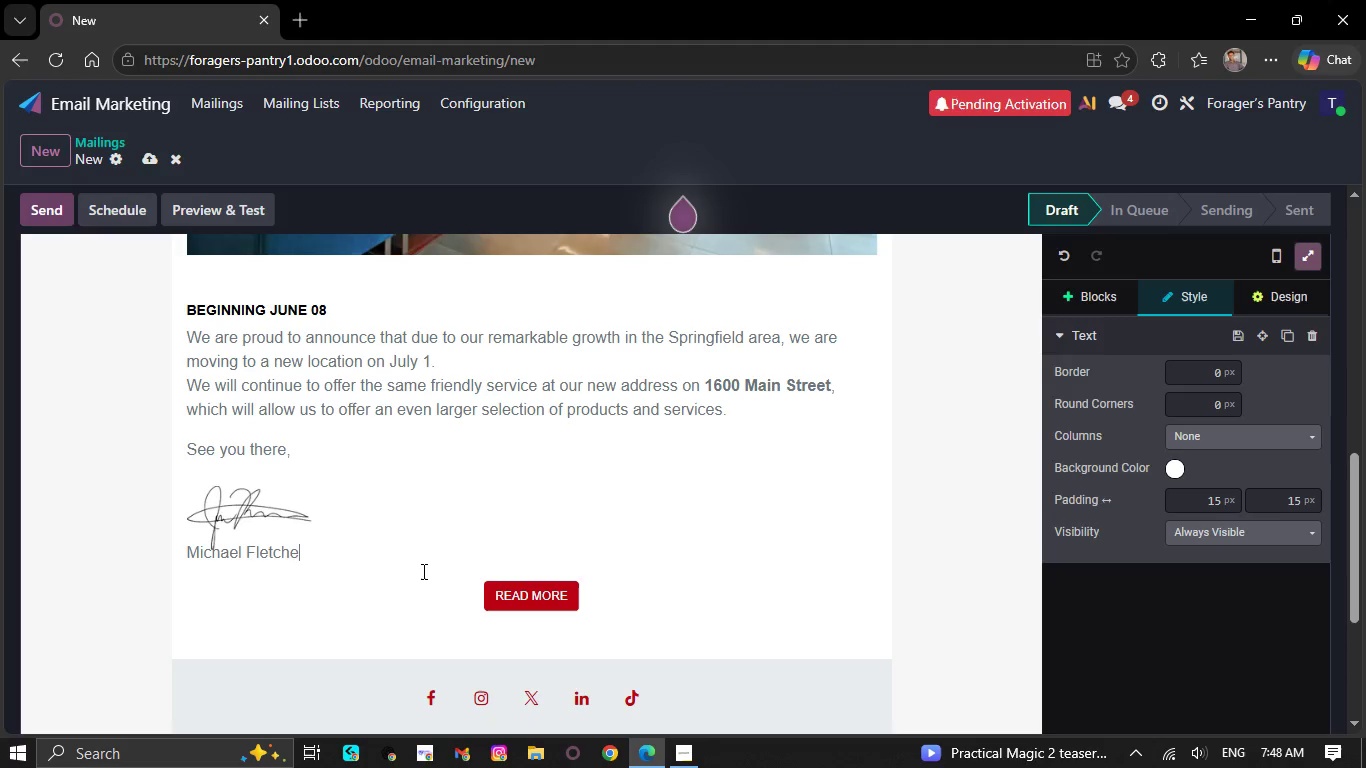 
key(Backspace)
 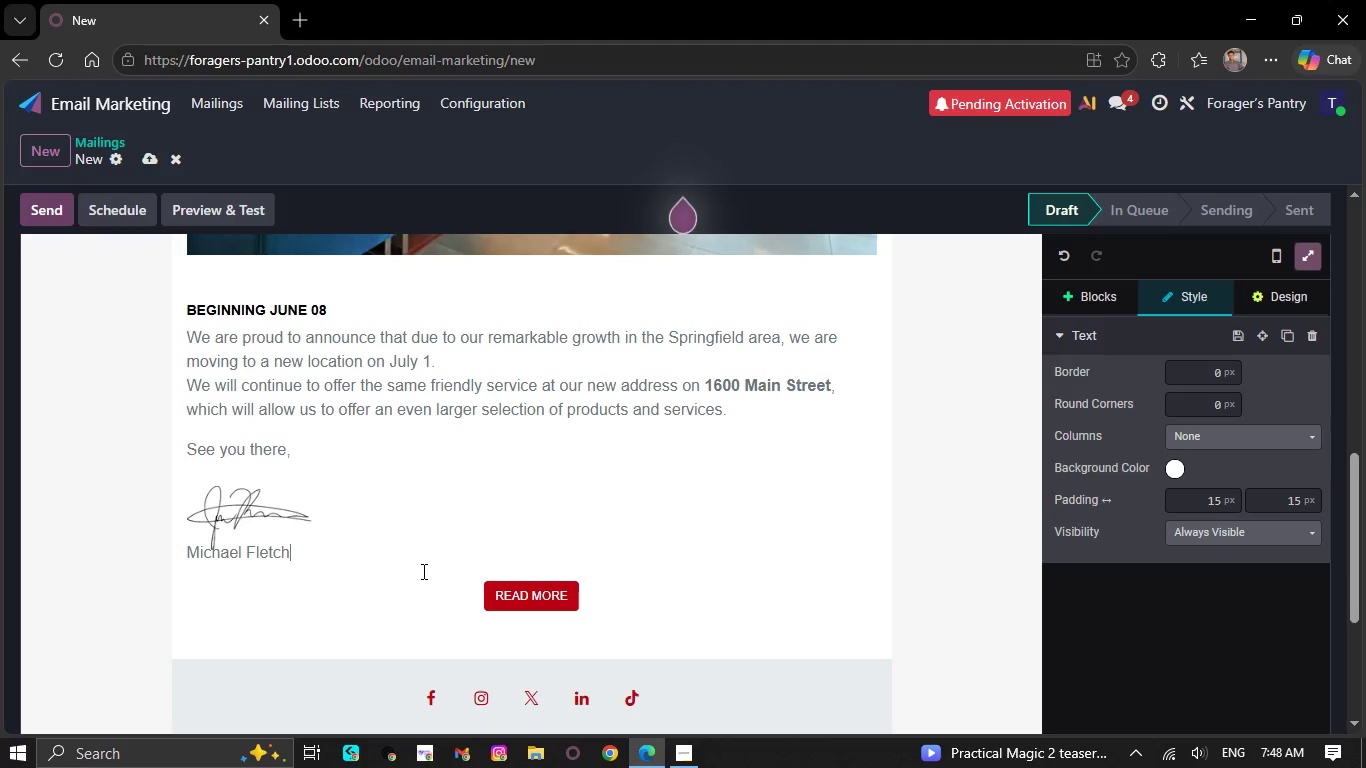 
key(Backspace)
 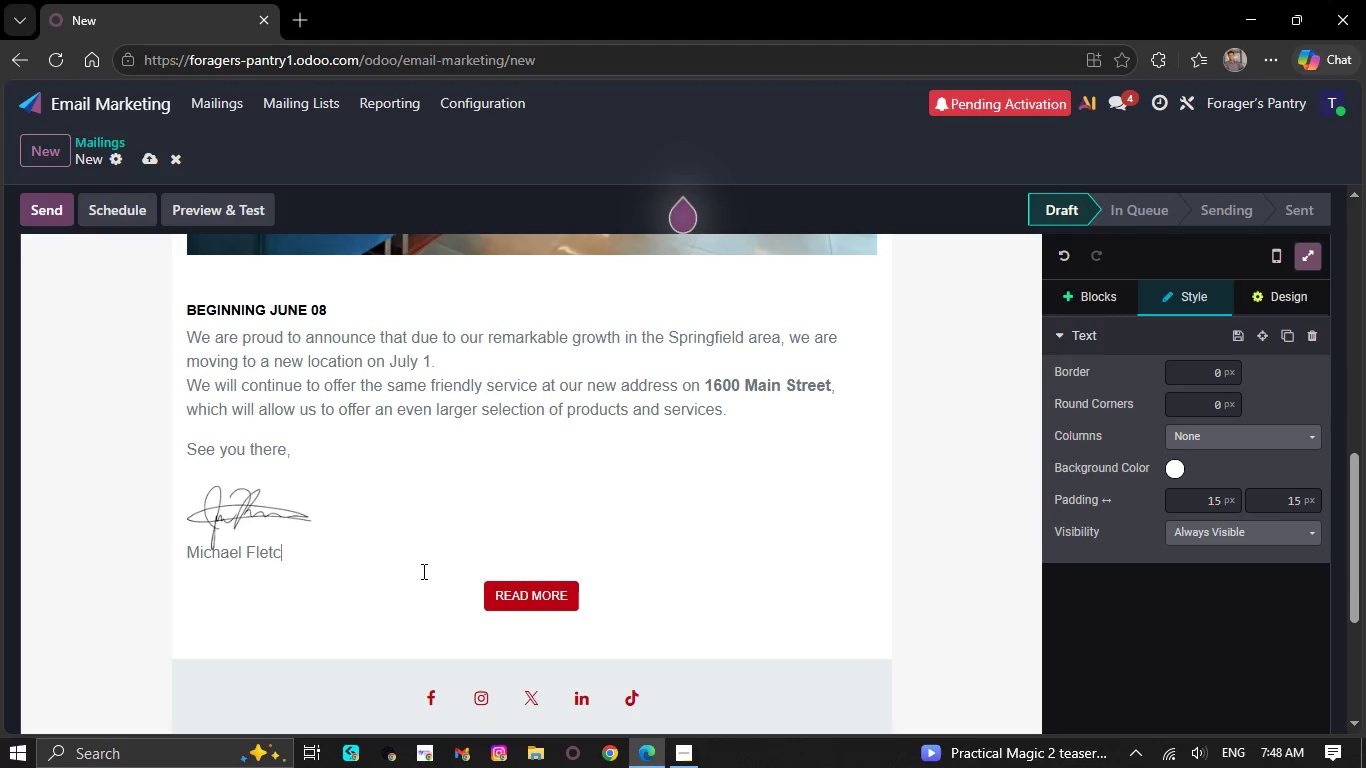 
hold_key(key=Backspace, duration=0.31)
 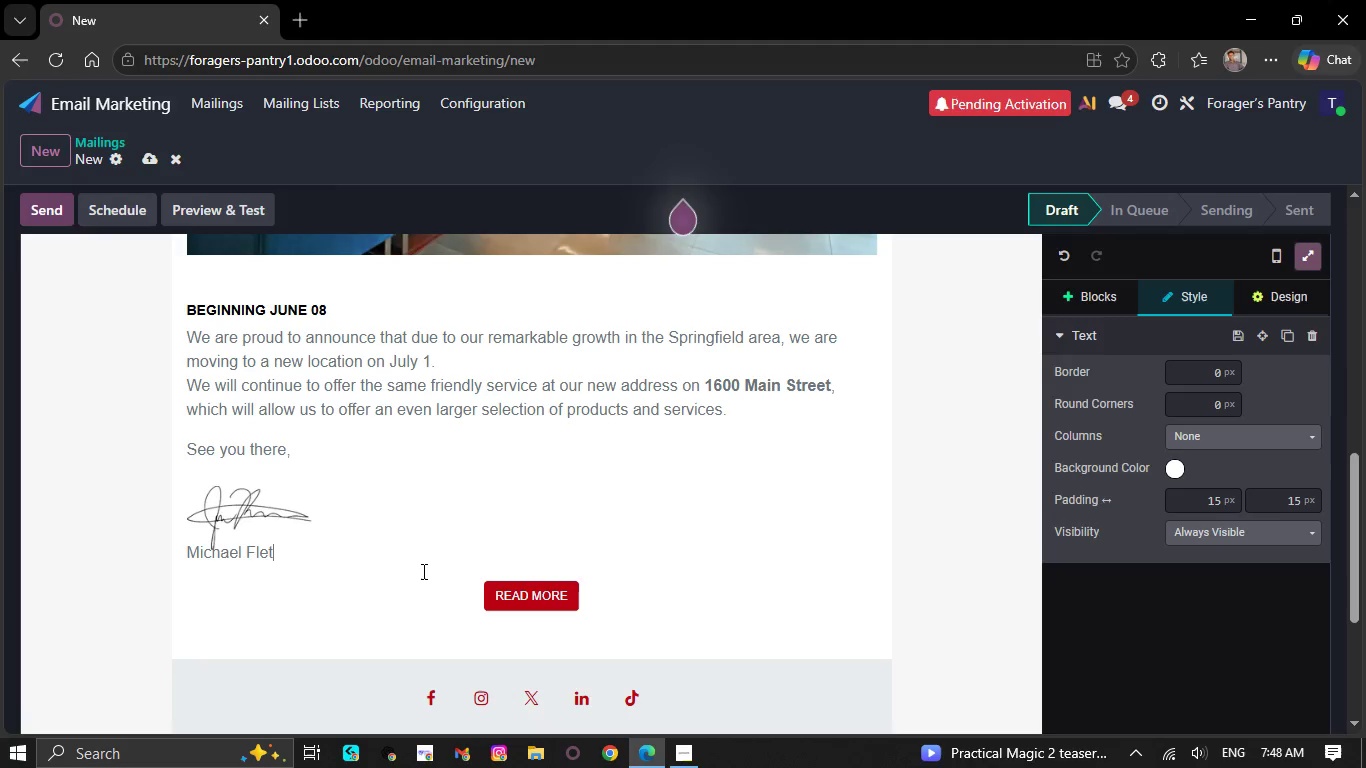 
key(Backspace)
 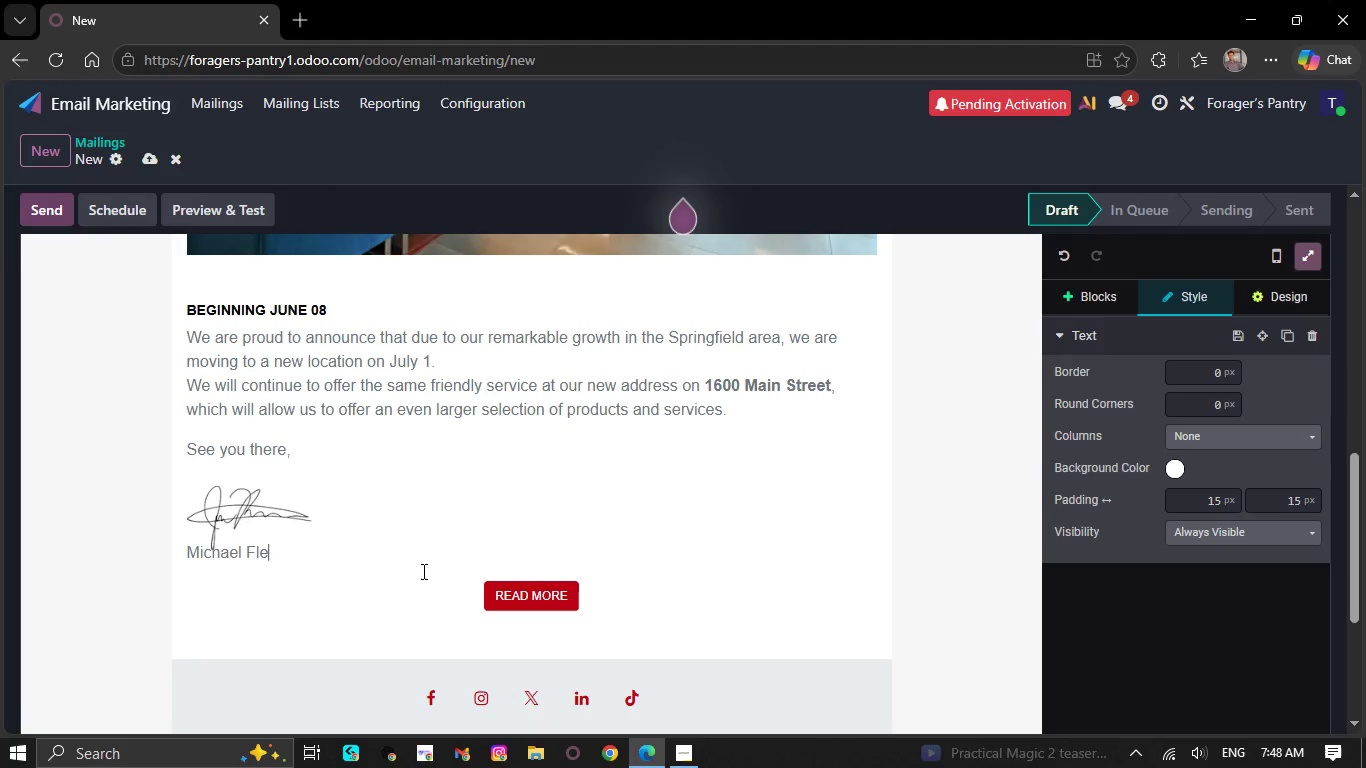 
hold_key(key=Backspace, duration=0.31)
 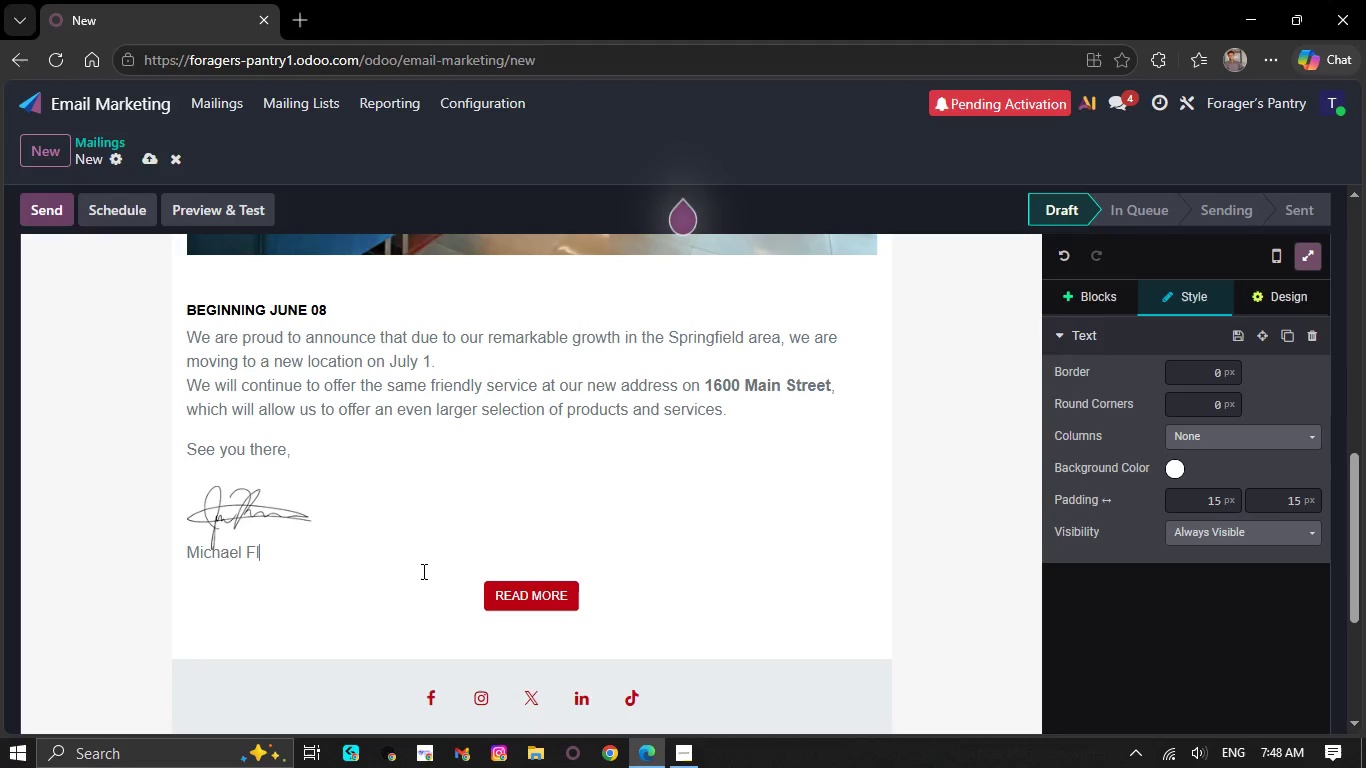 
hold_key(key=Backspace, duration=0.33)
 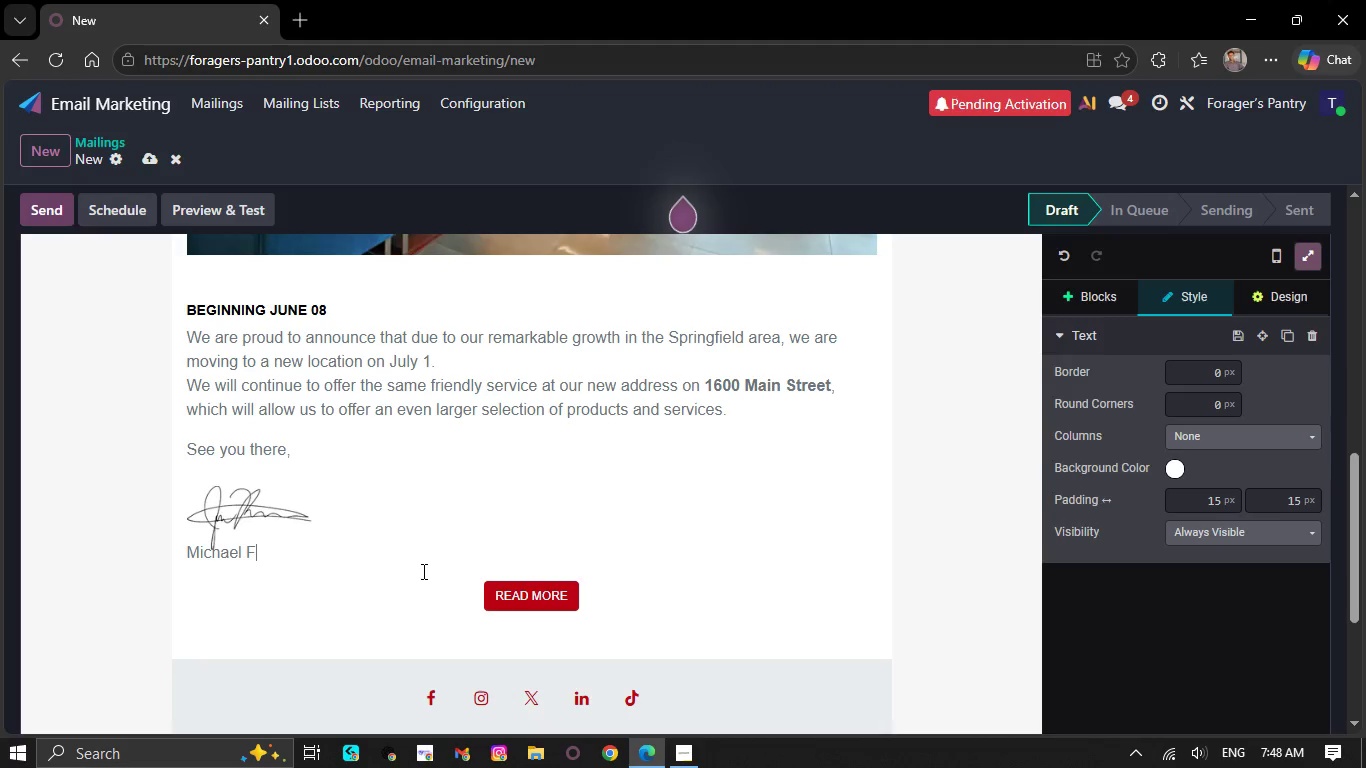 
key(Backspace)
 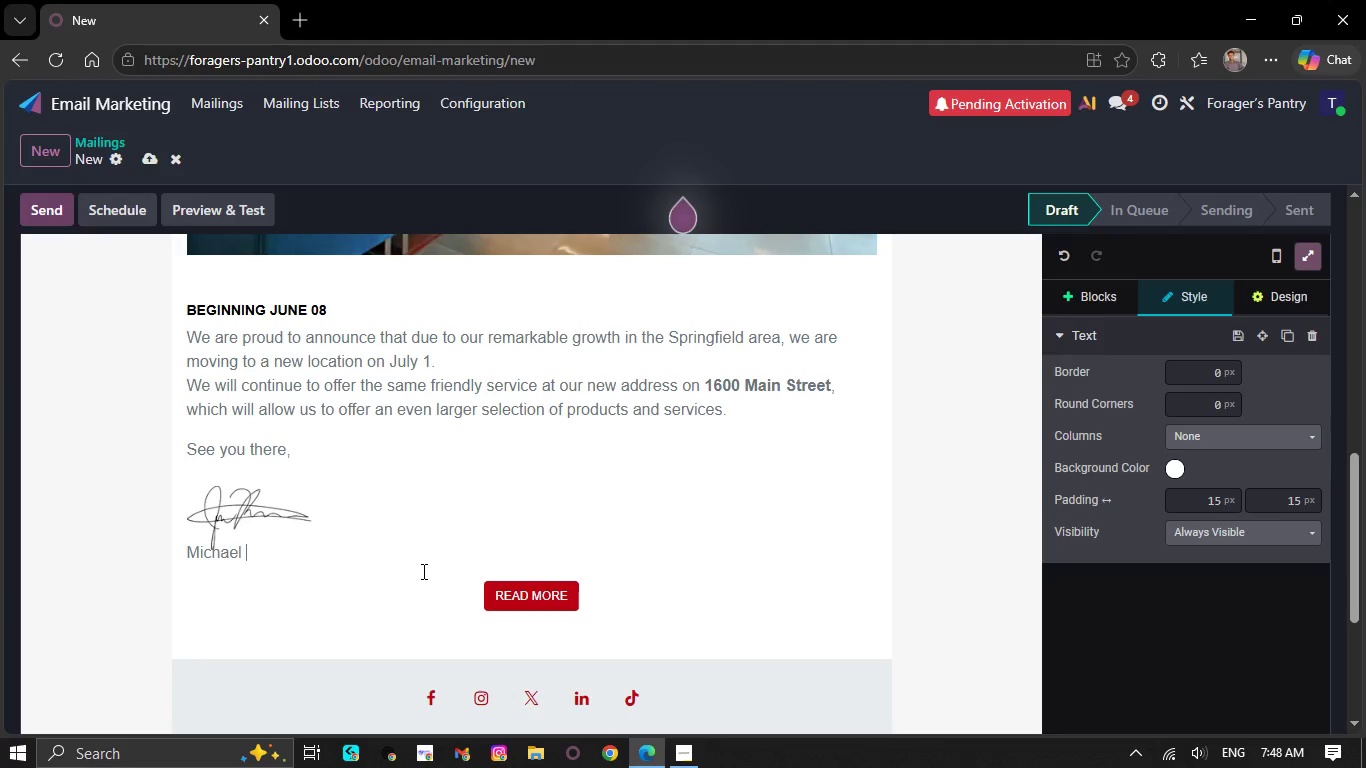 
key(Backspace)
 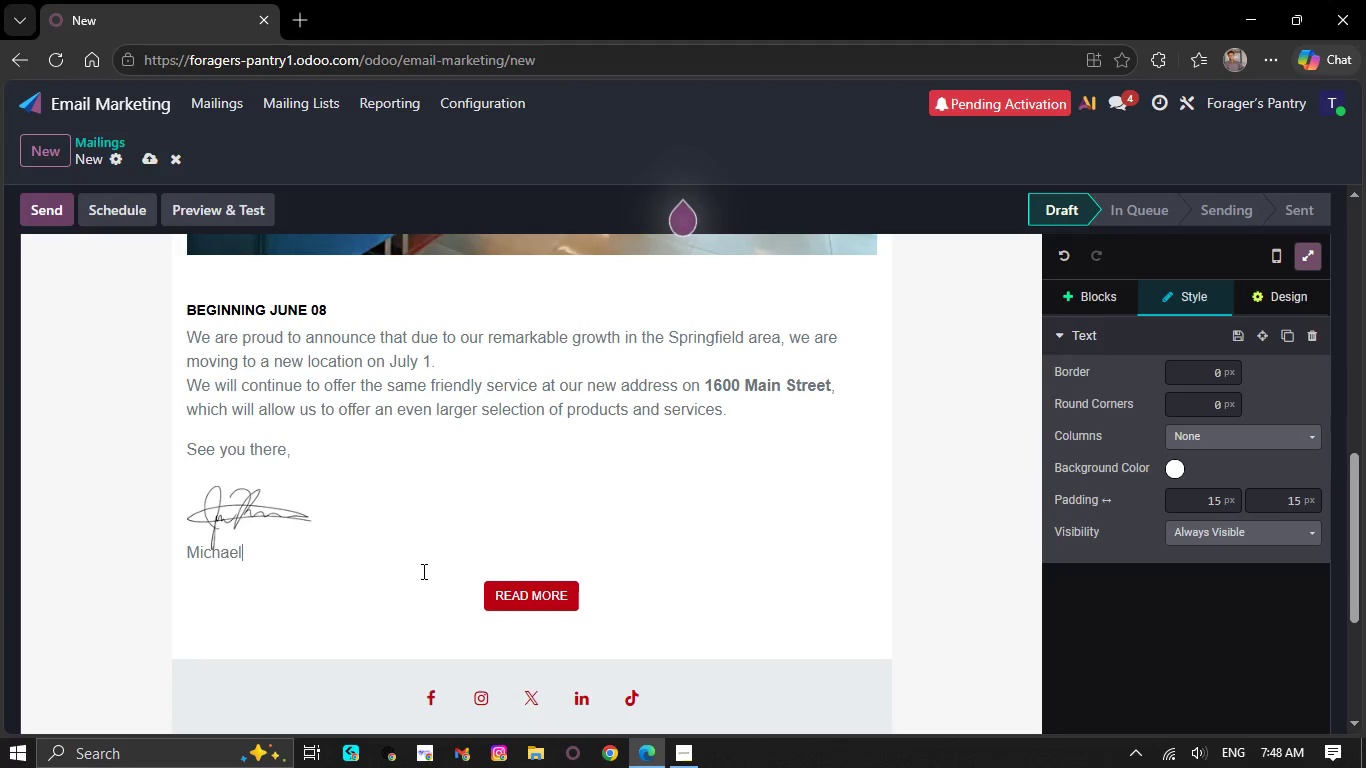 
key(Backspace)
 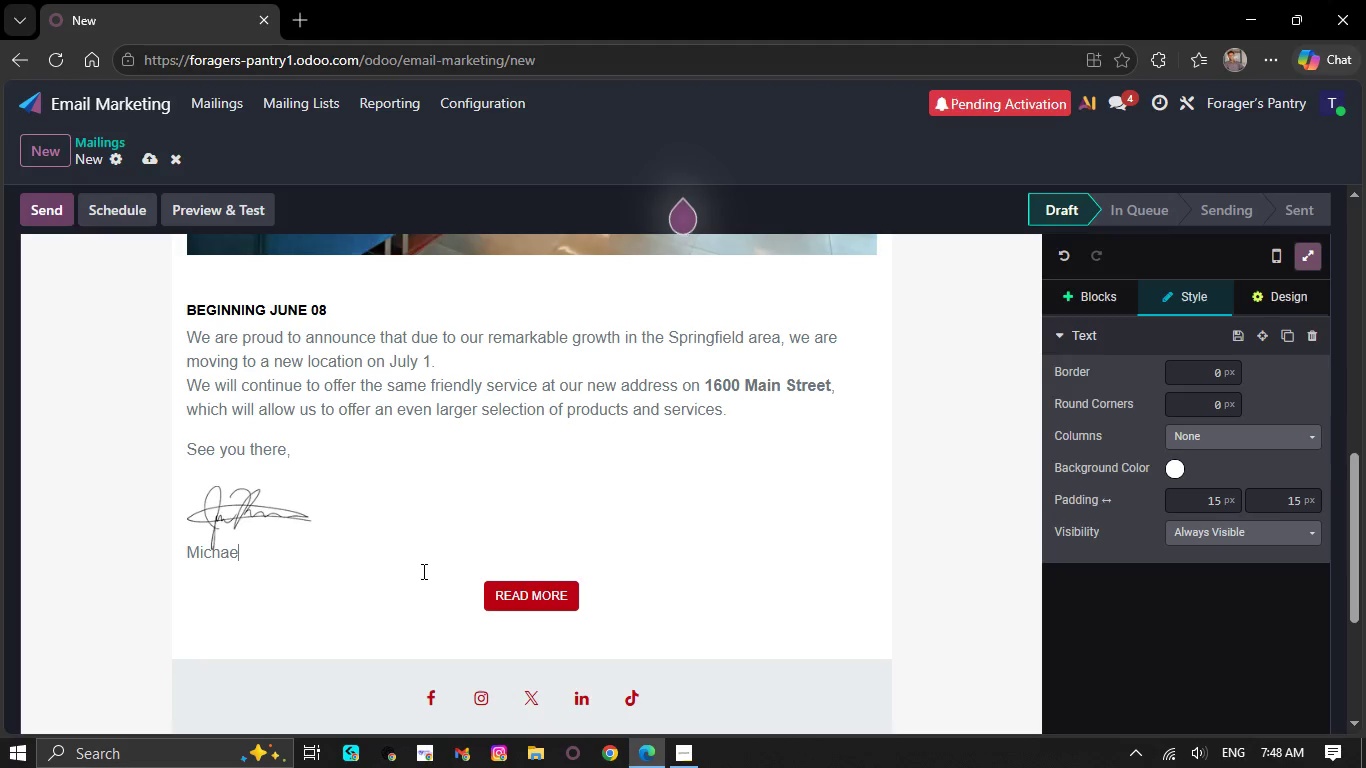 
key(Backspace)
 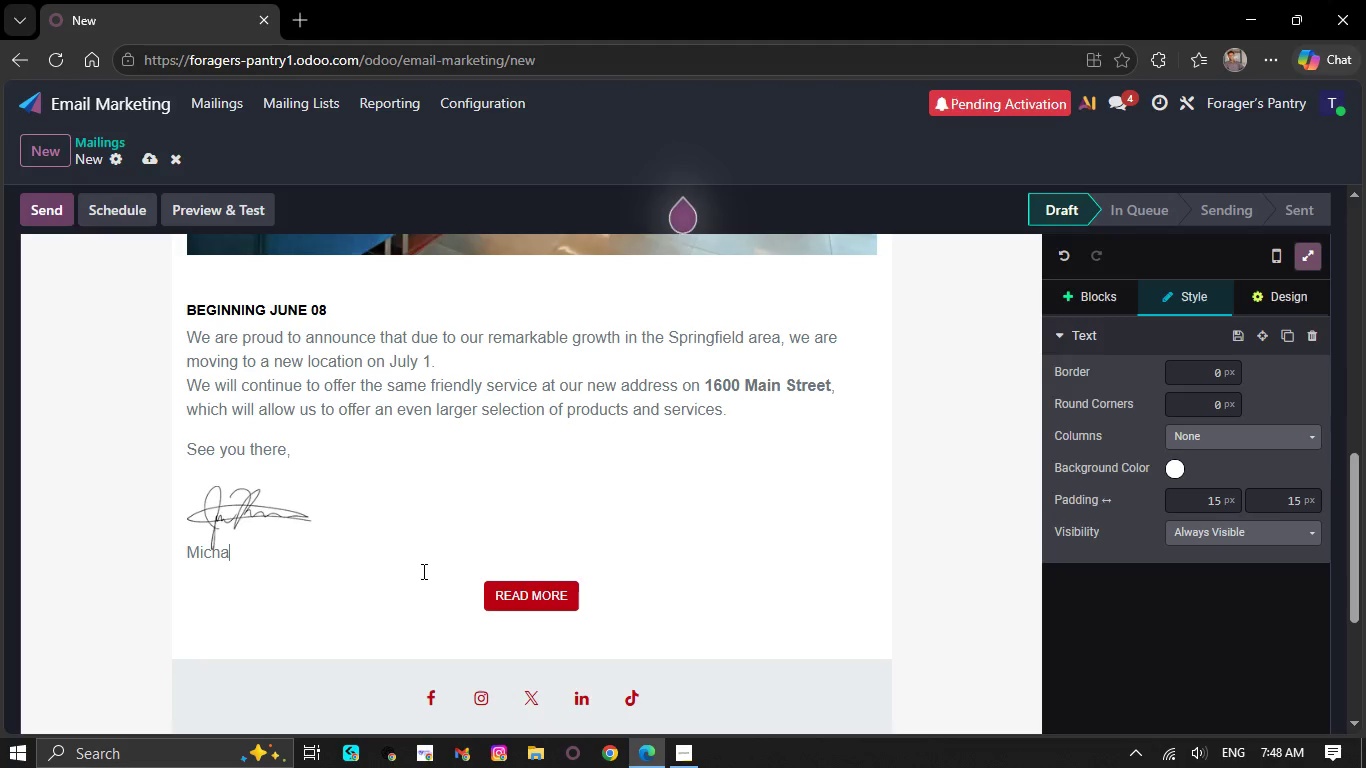 
key(Backspace)
 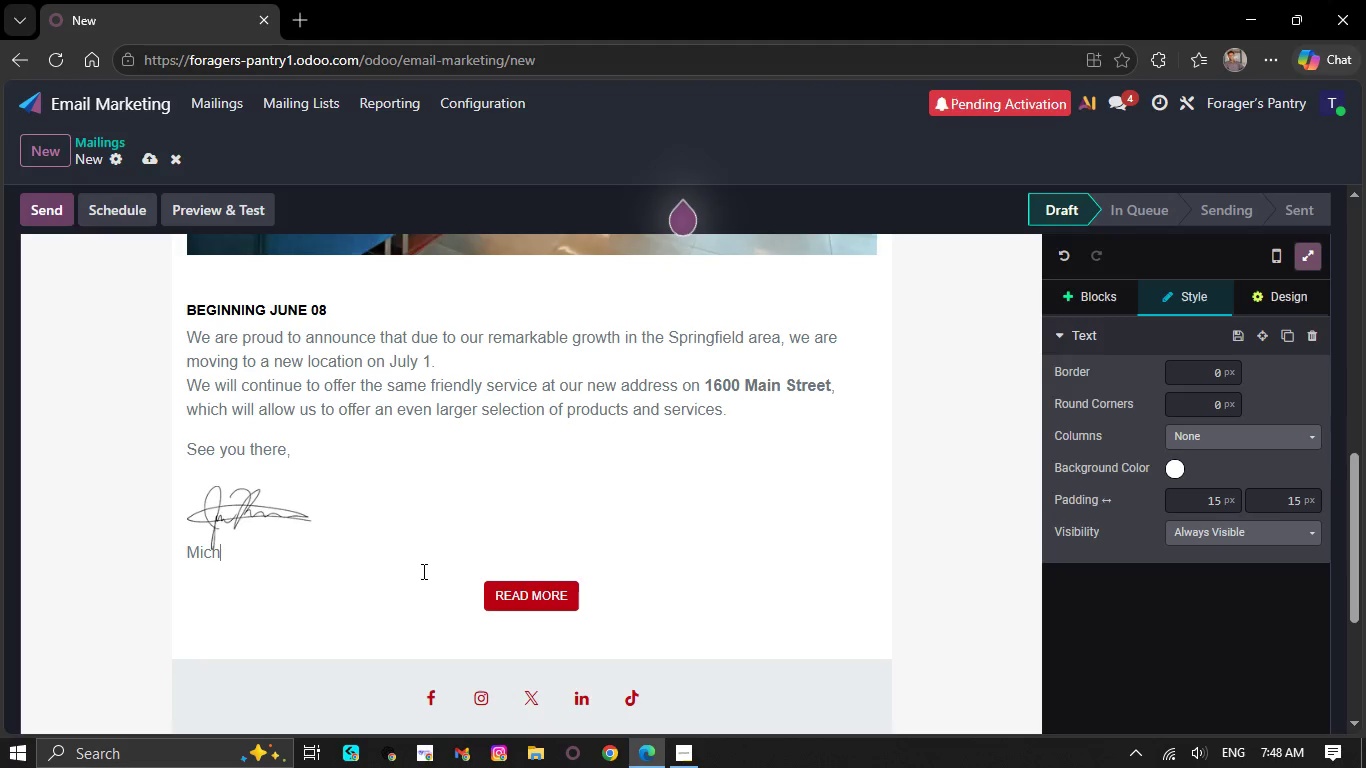 
key(Backspace)
 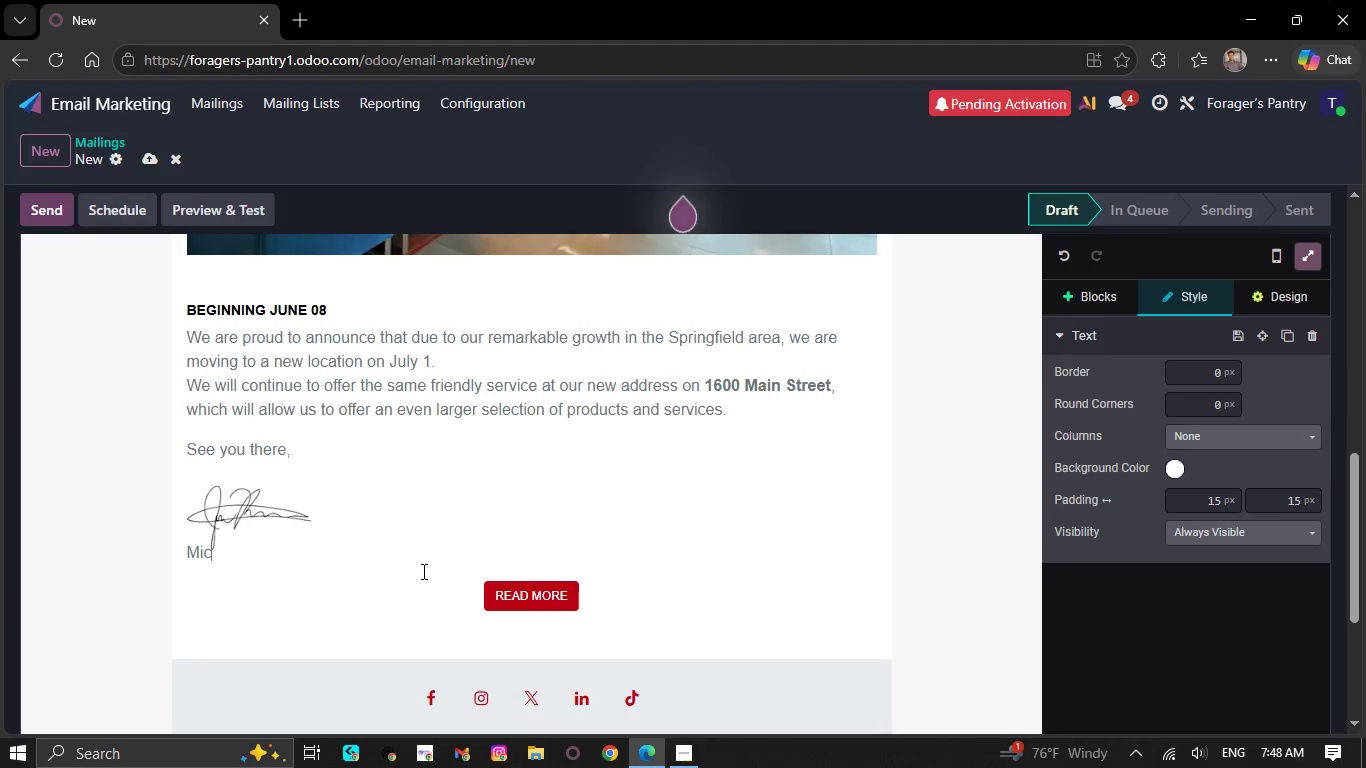 
key(Backspace)
 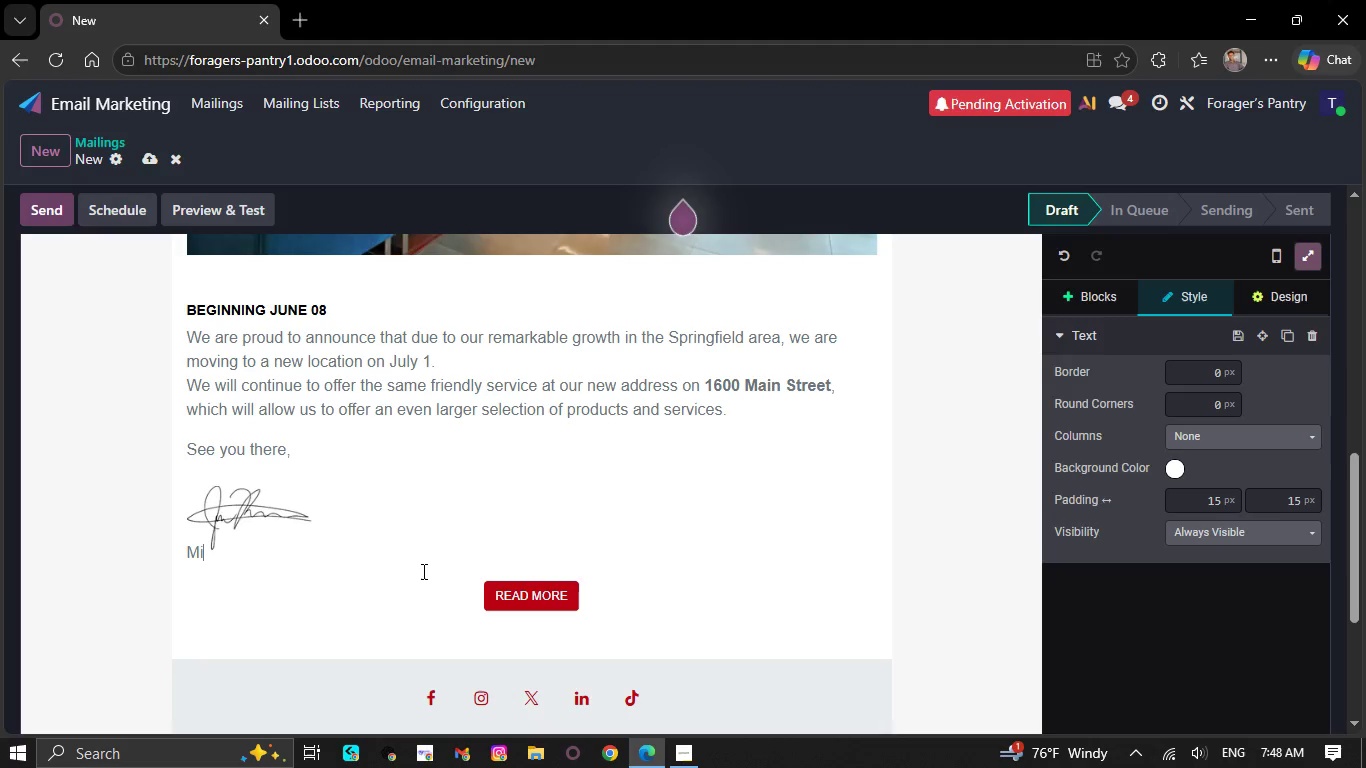 
key(Backspace)
 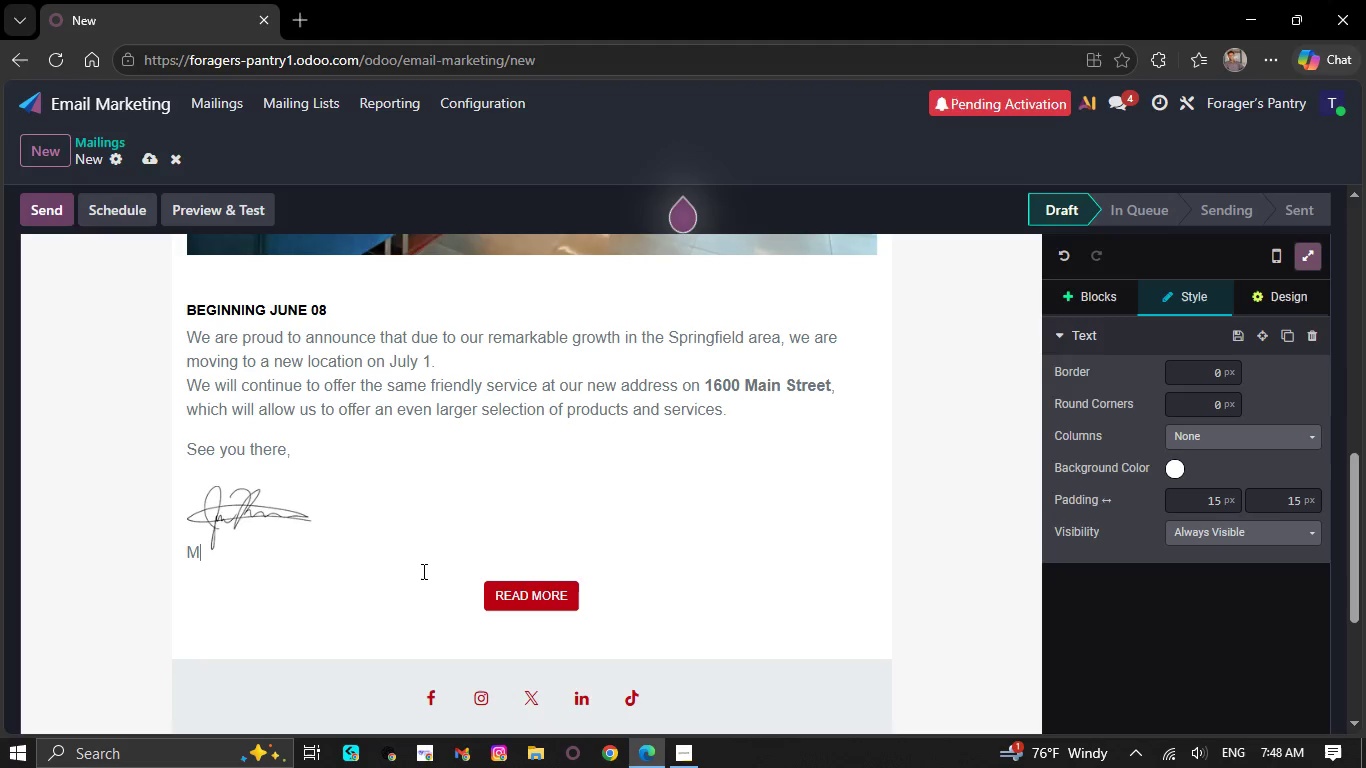 
key(Backspace)
 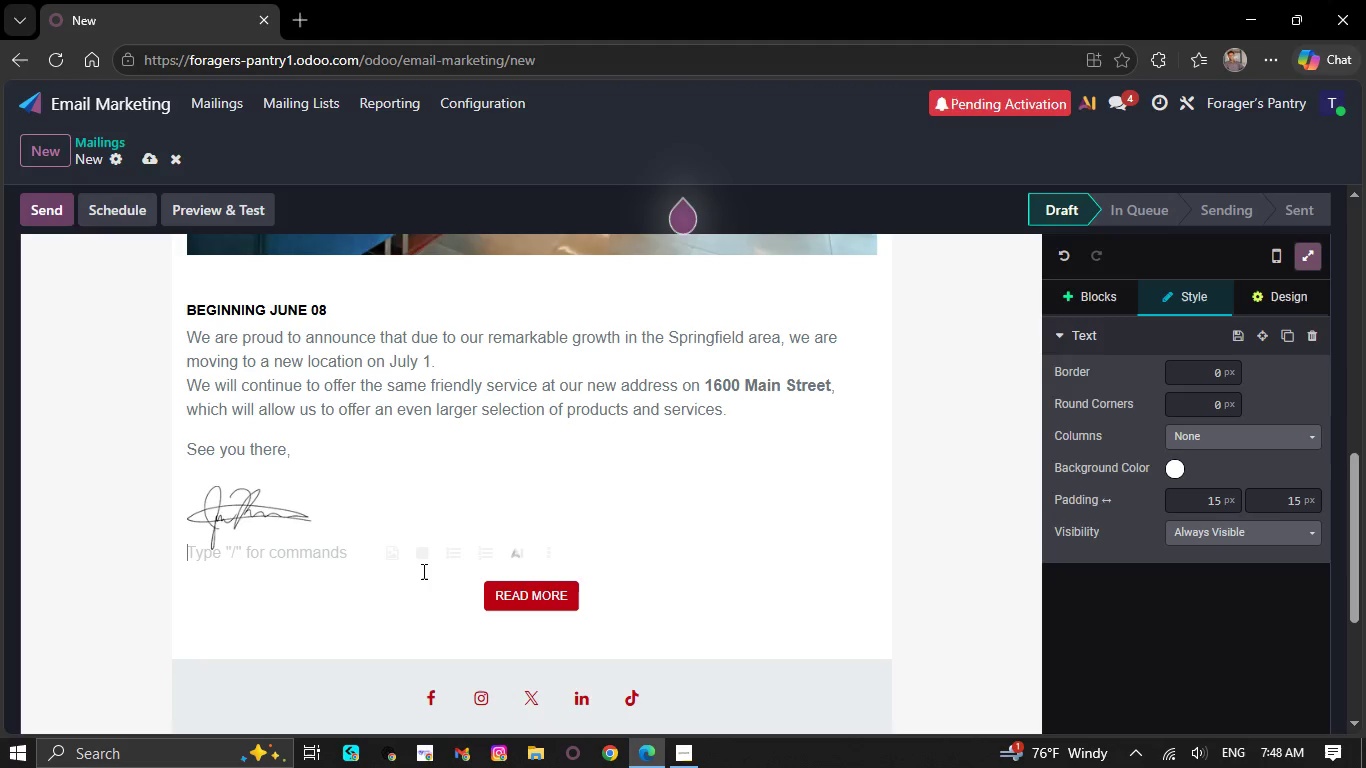 
key(Backspace)
 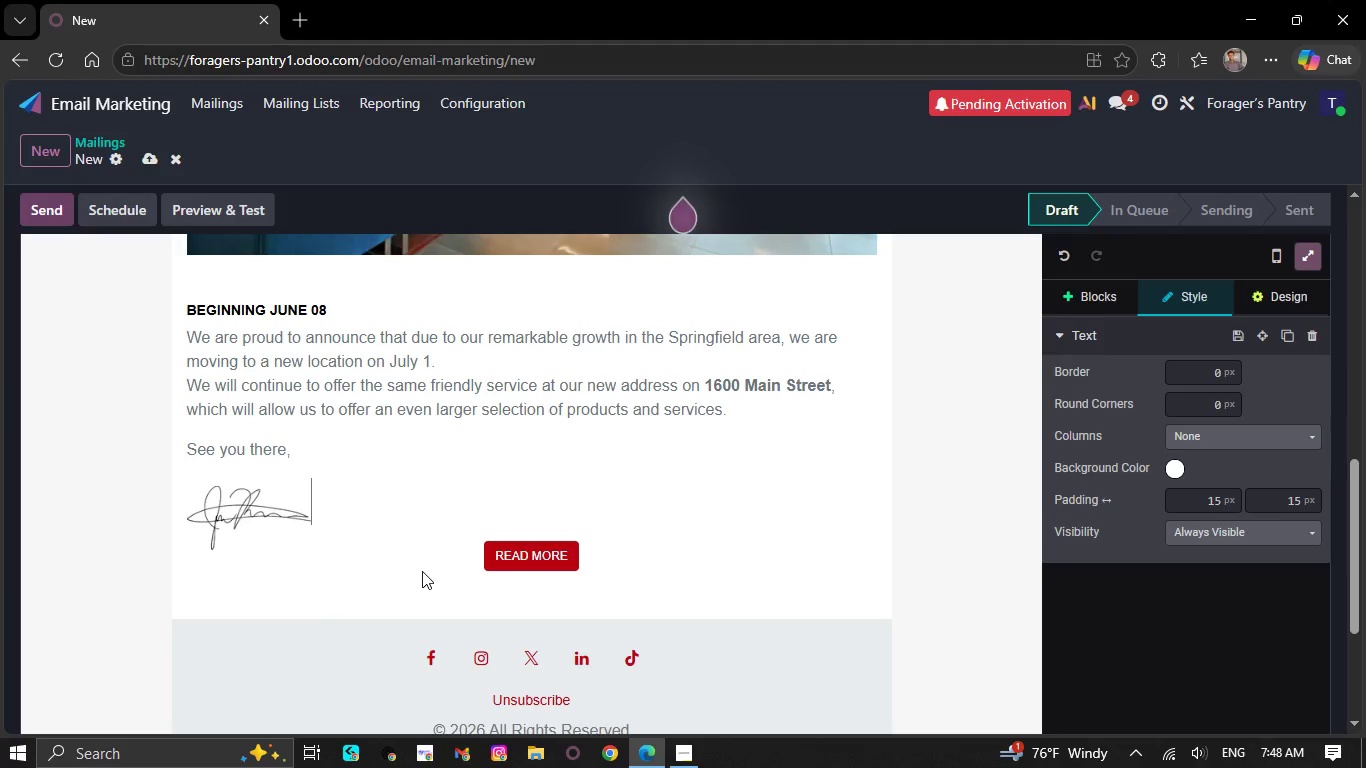 
key(Backspace)
 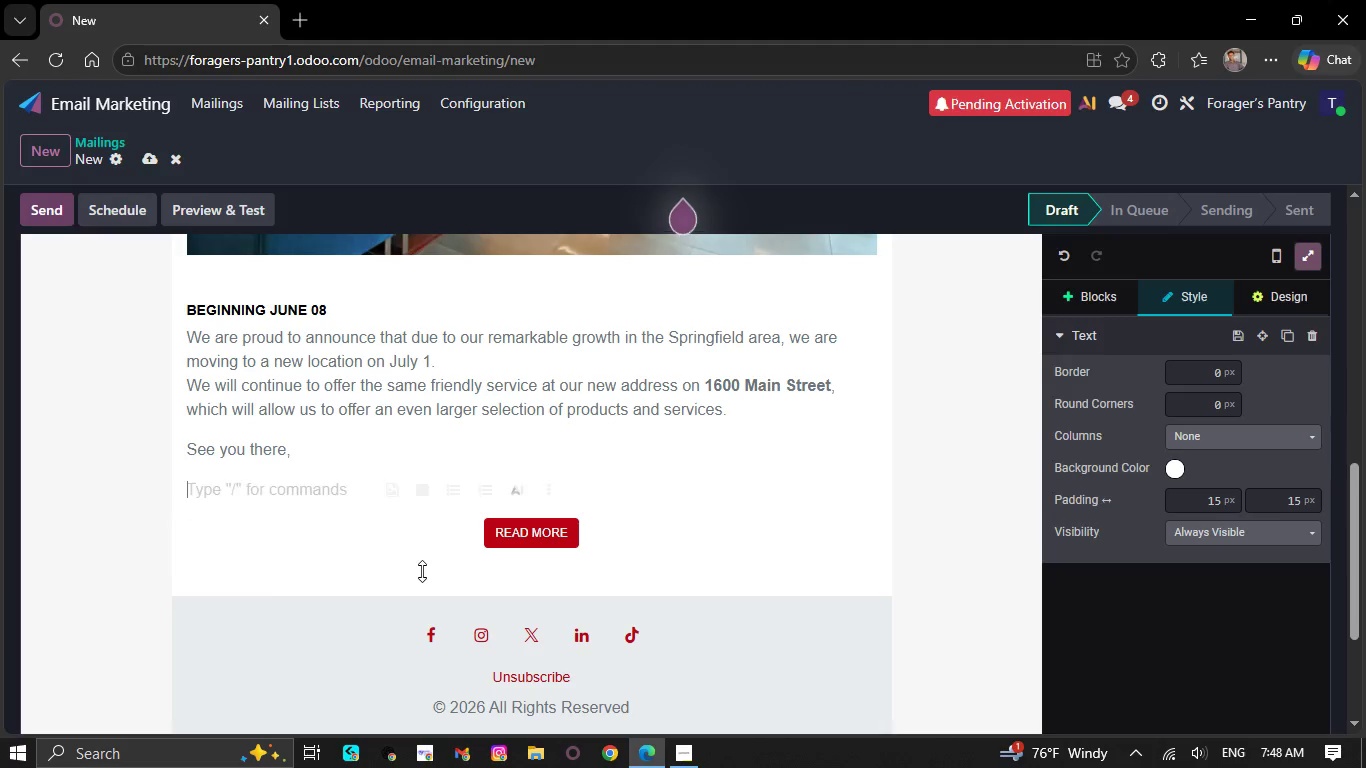 
key(Backspace)
 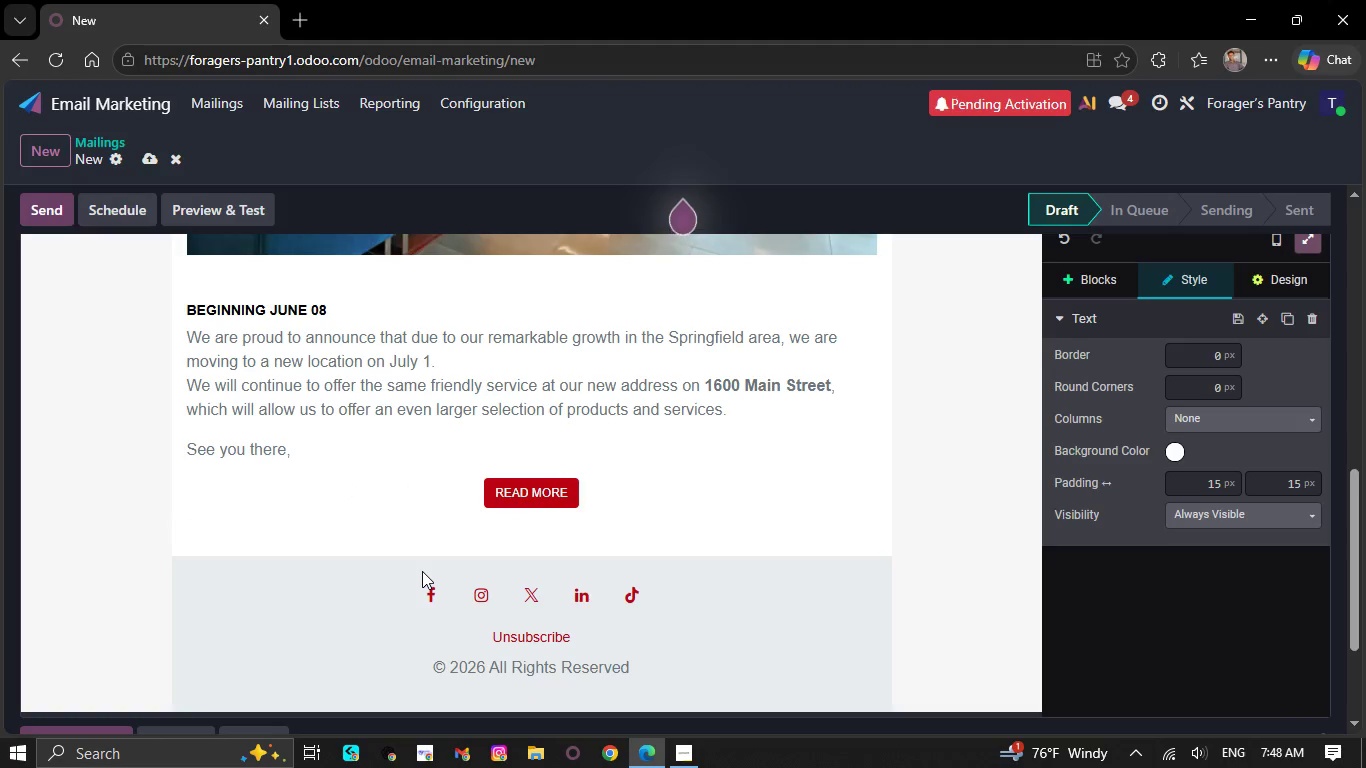 
key(Backspace)
 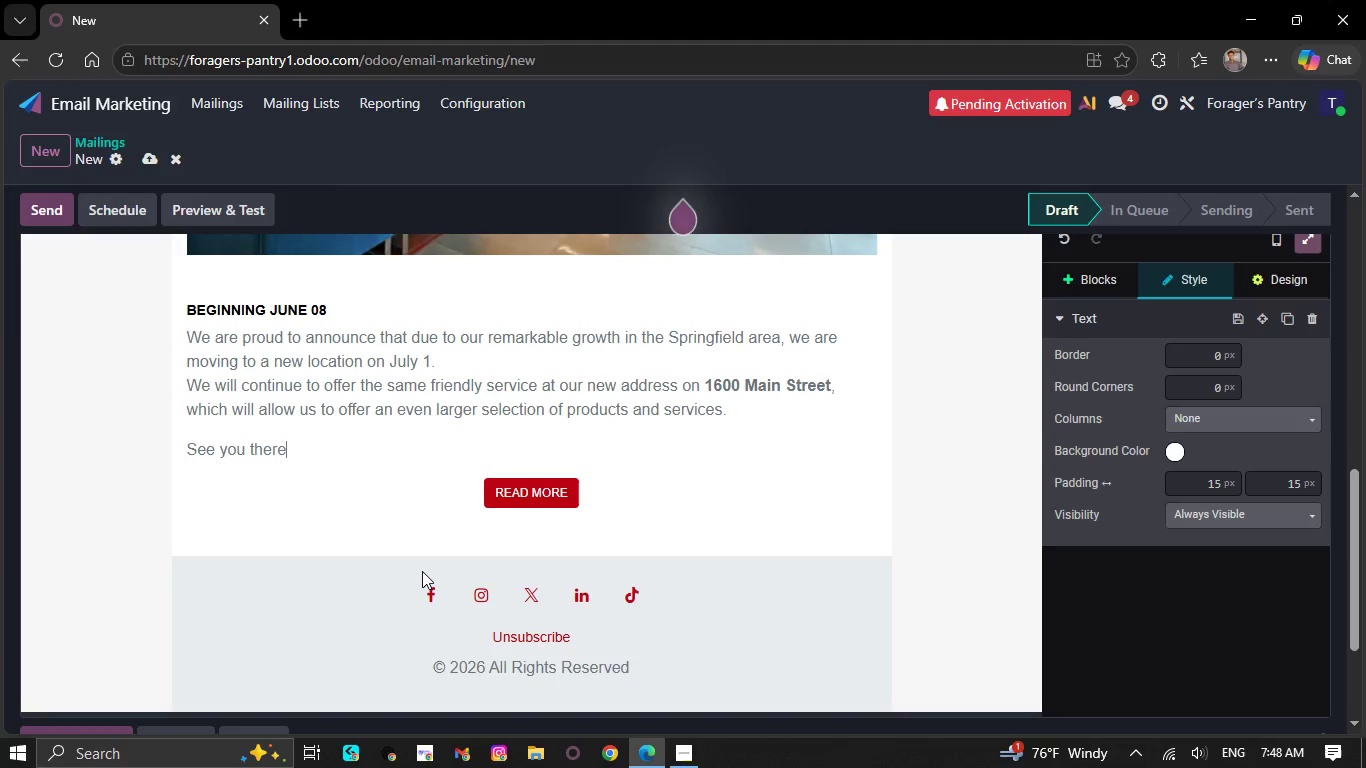 
key(Backspace)
 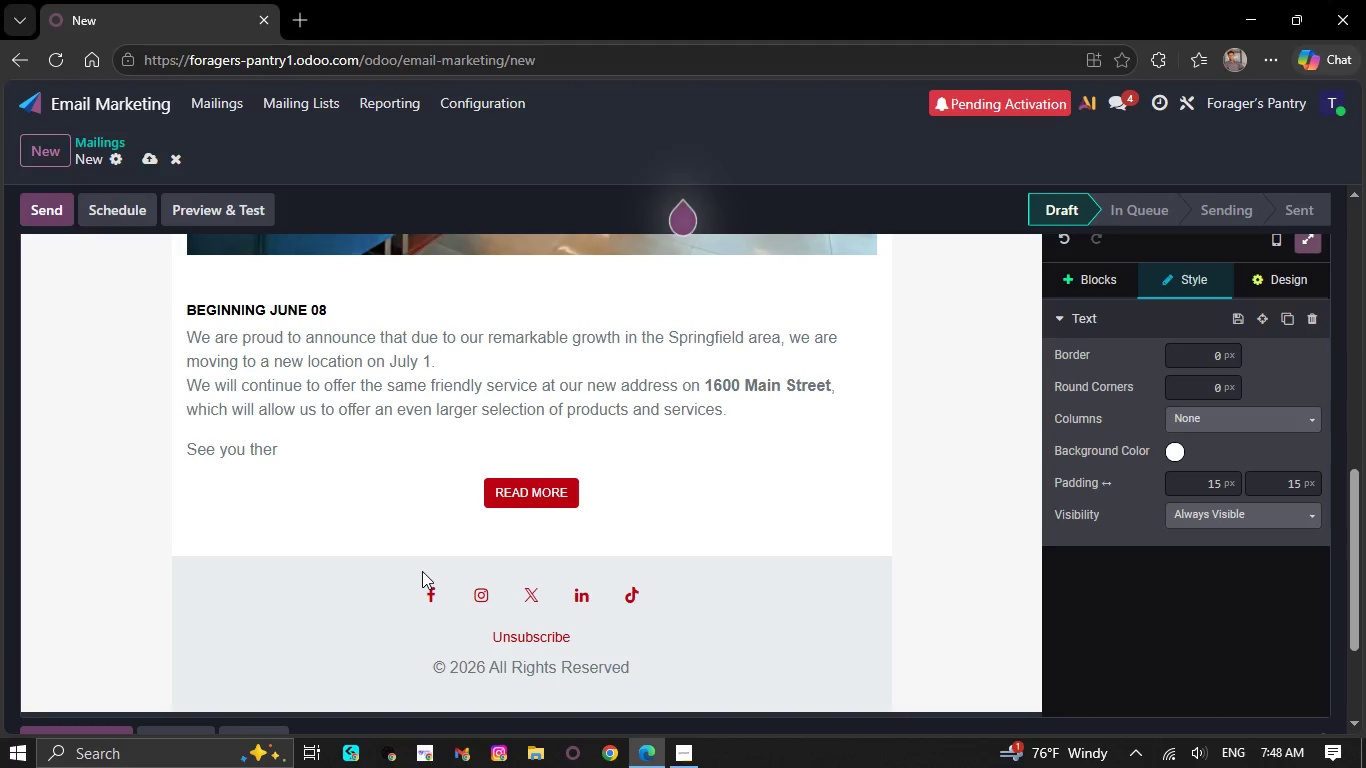 
key(Backspace)
 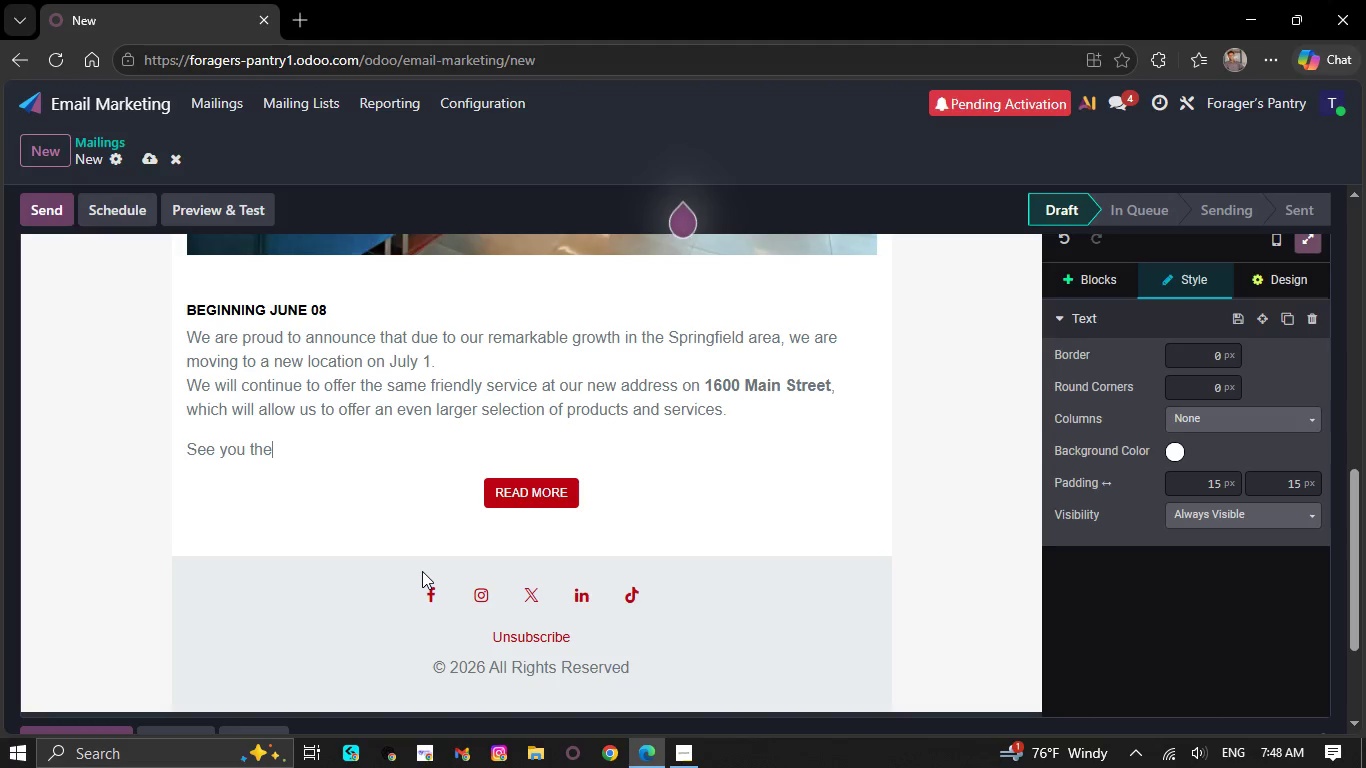 
hold_key(key=Backspace, duration=0.61)
 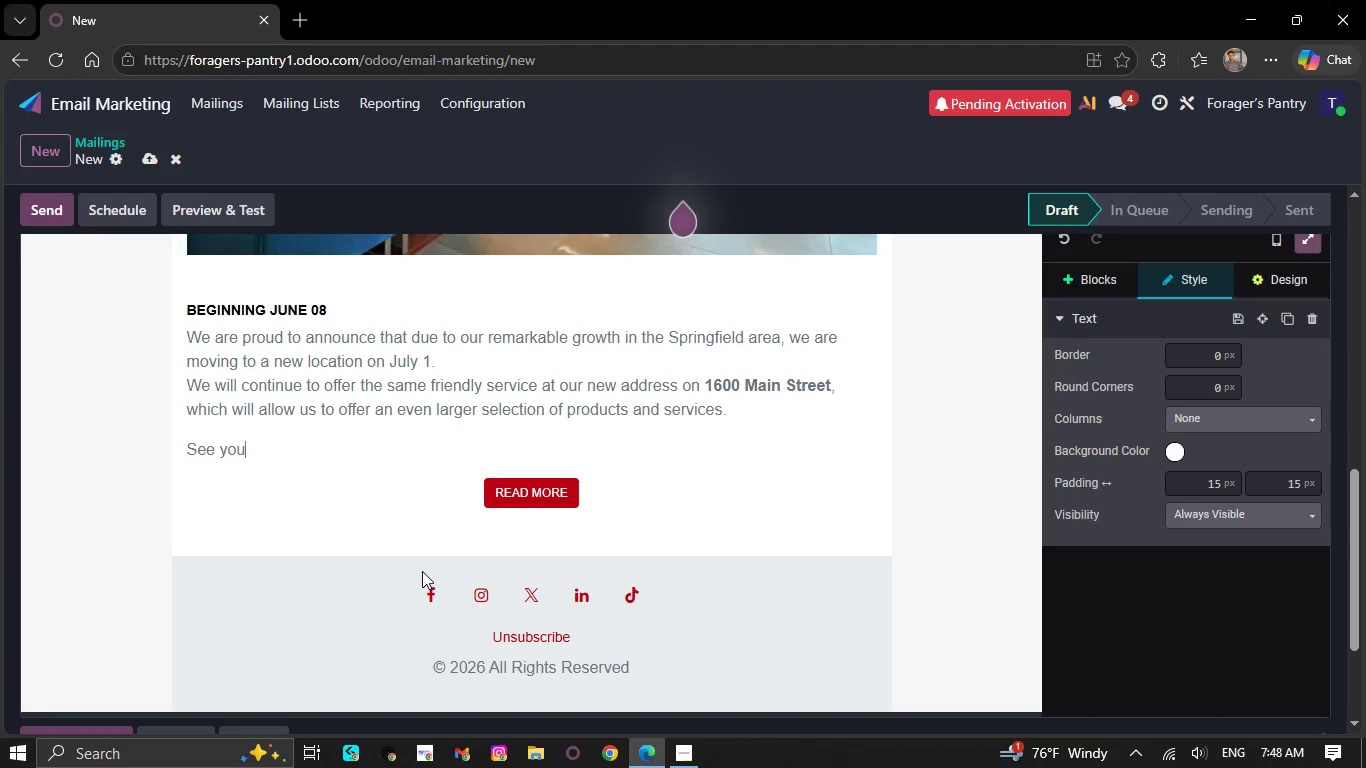 
hold_key(key=Backspace, duration=0.34)
 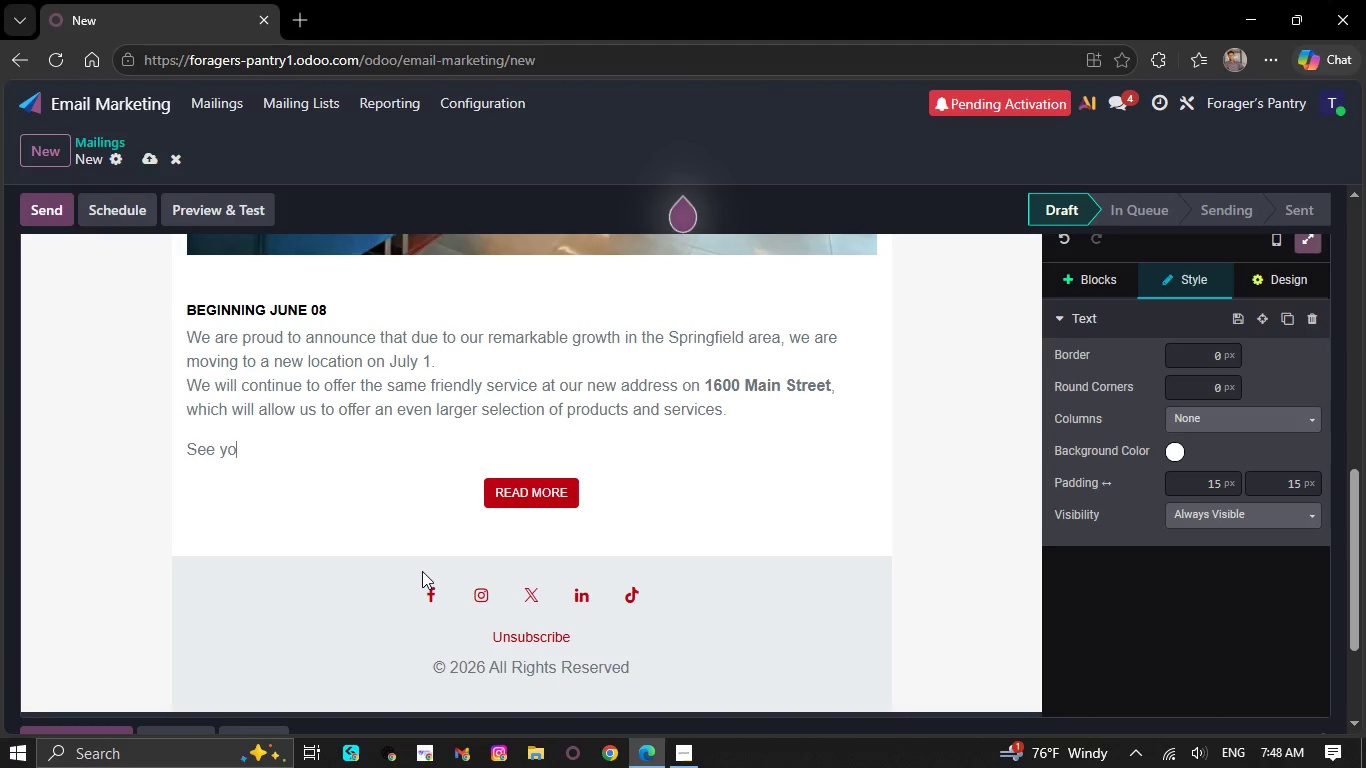 
key(Backspace)
 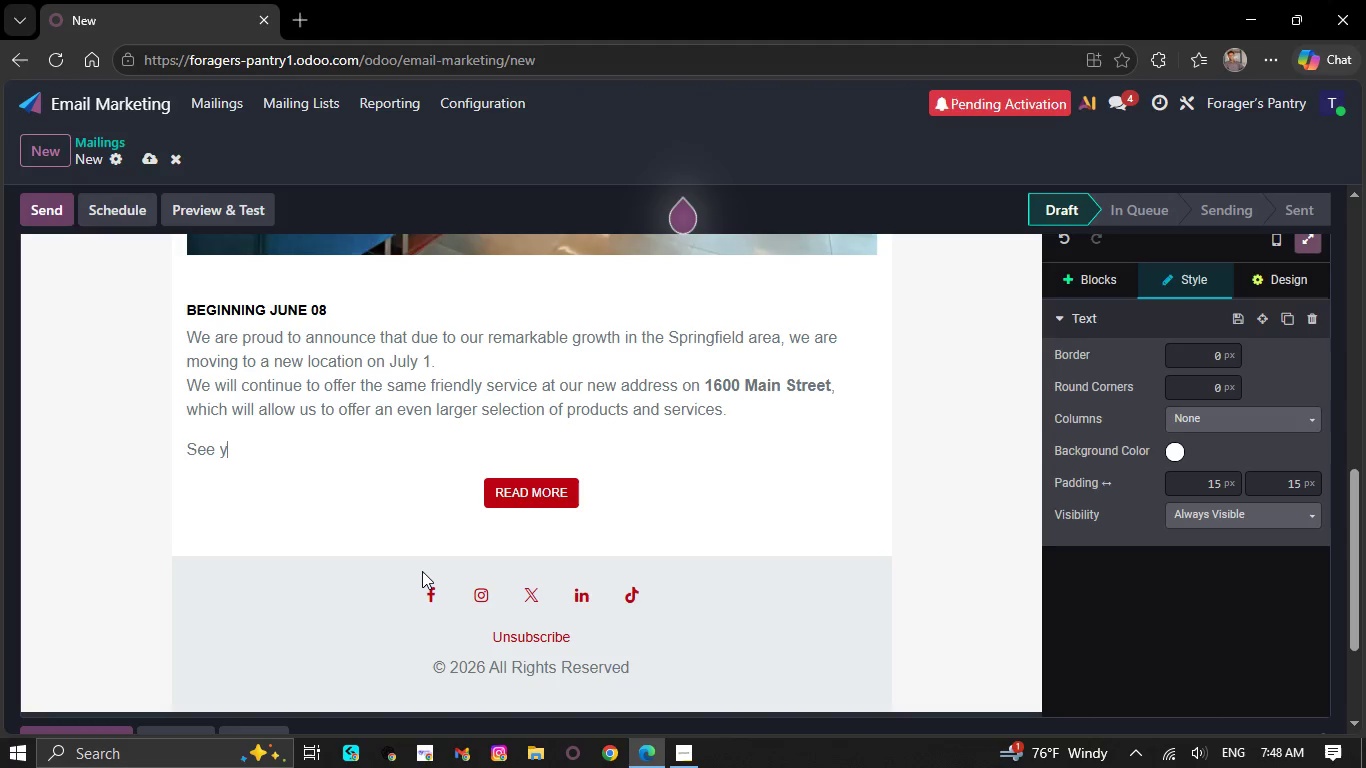 
key(Backspace)
 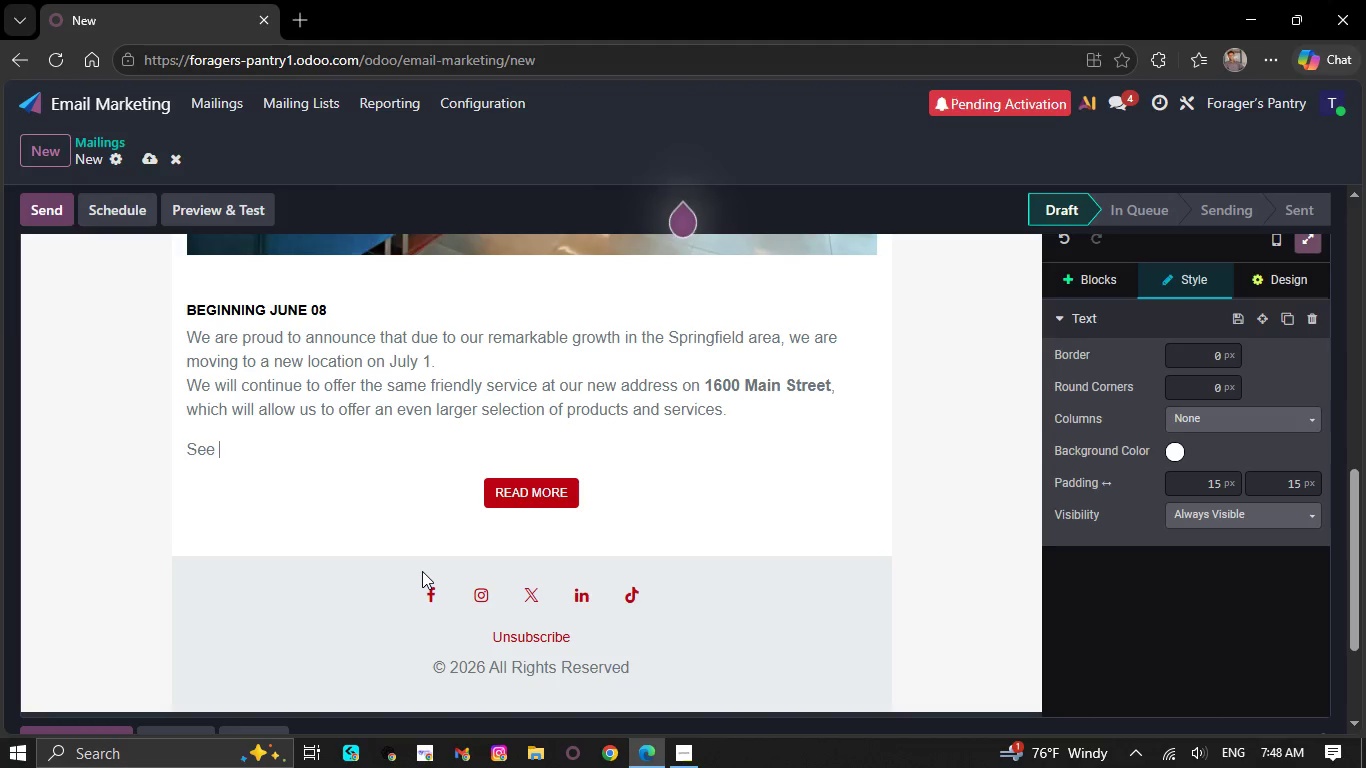 
hold_key(key=Backspace, duration=0.31)
 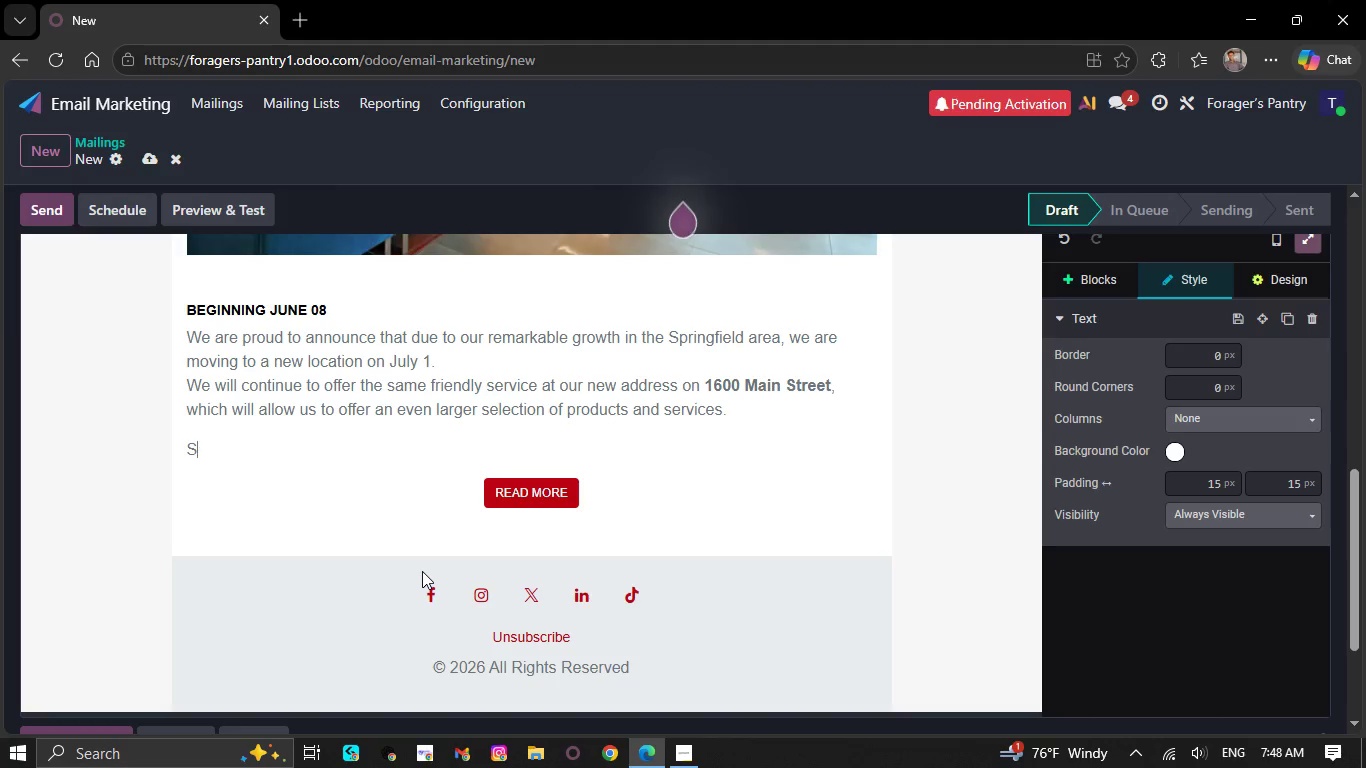 
key(Backspace)
 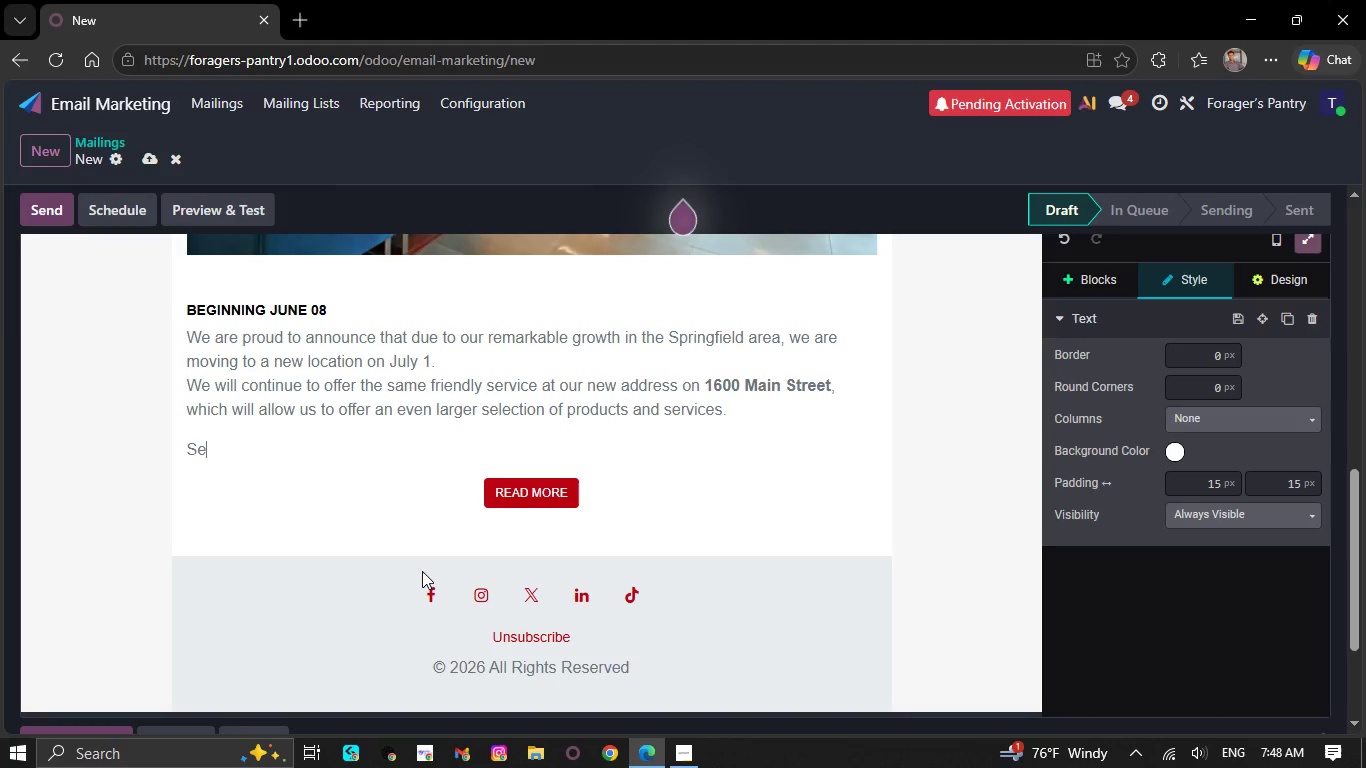 
hold_key(key=Backspace, duration=0.52)
 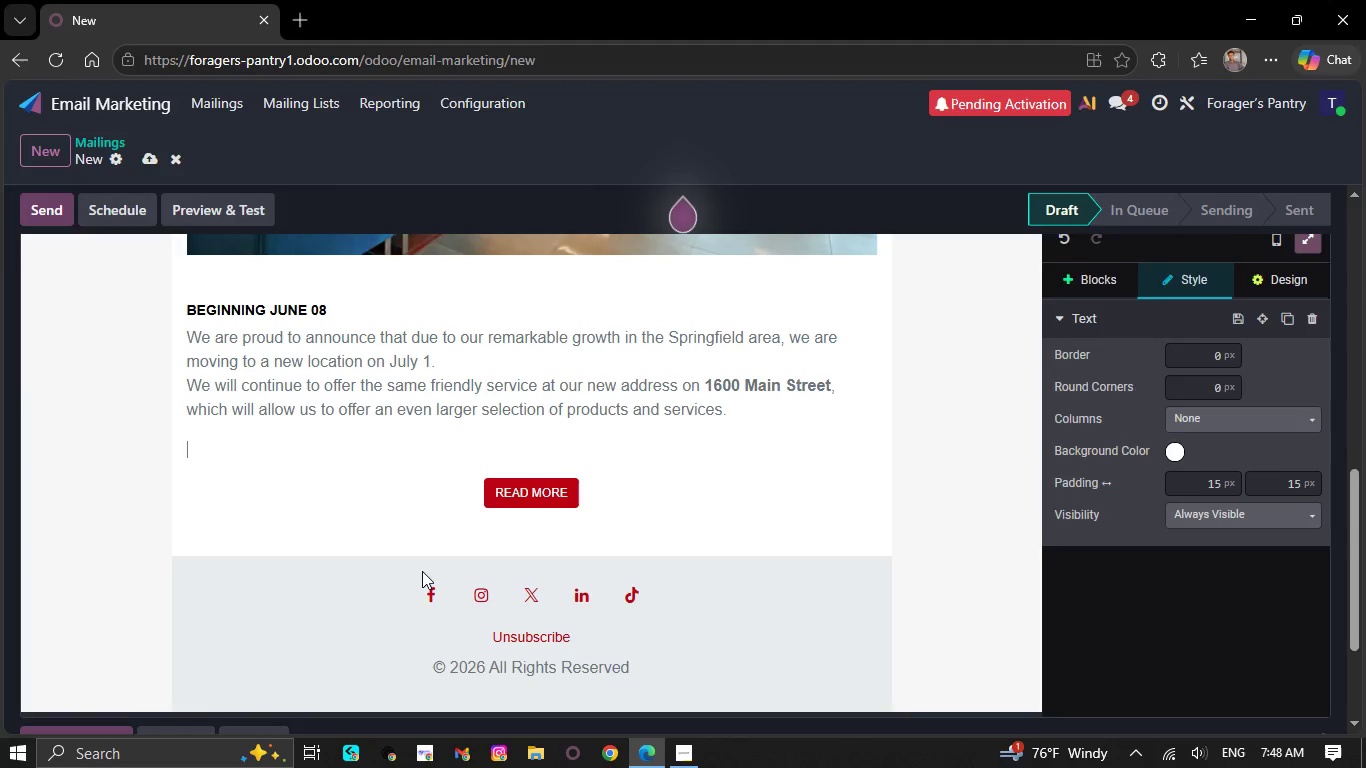 
hold_key(key=Backspace, duration=1.52)
 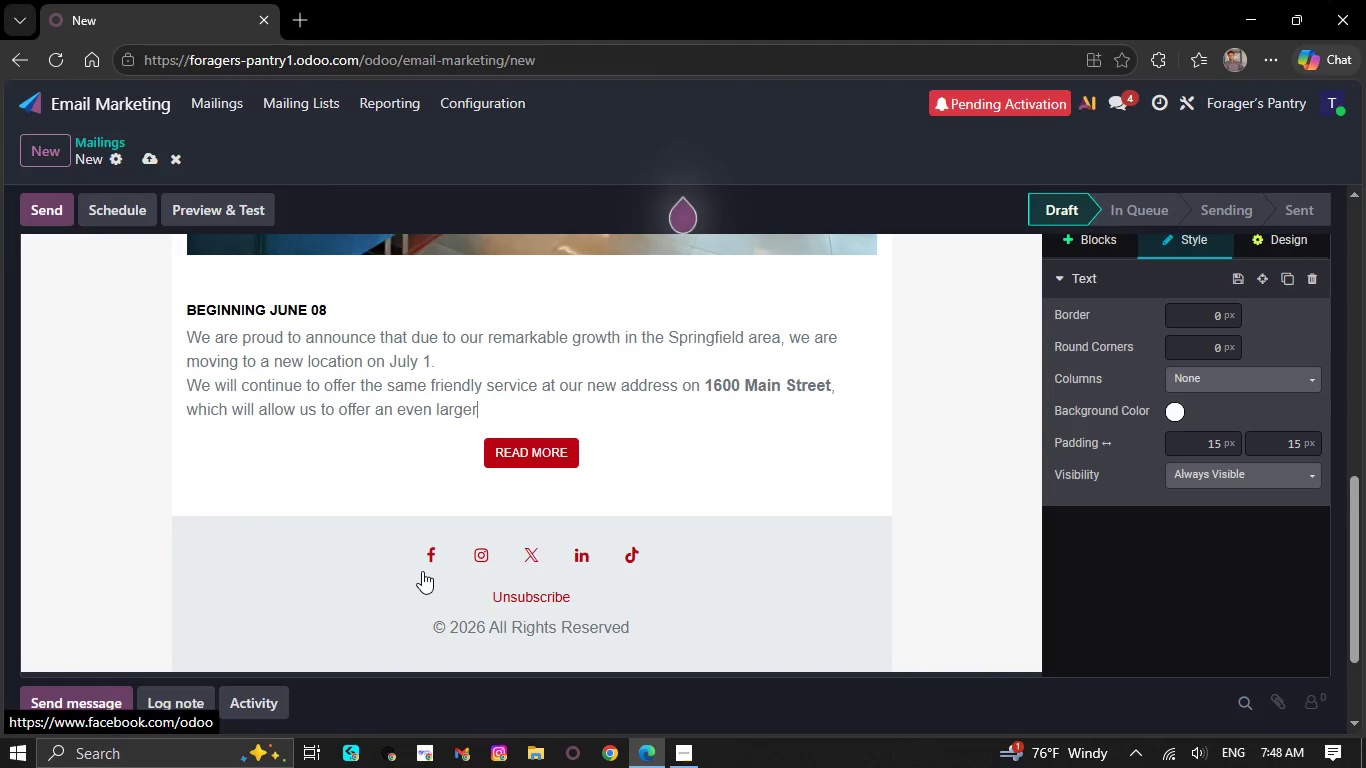 
key(Backspace)
 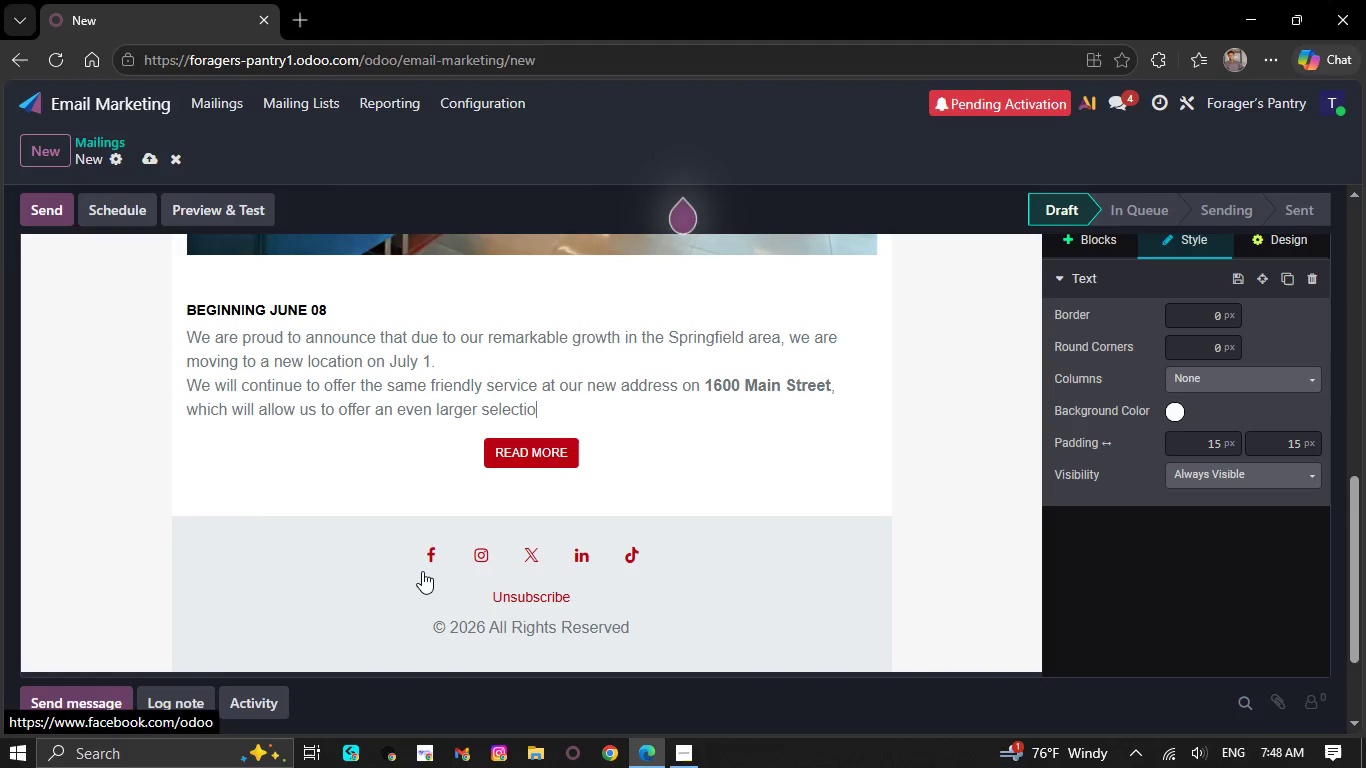 
key(Backspace)
 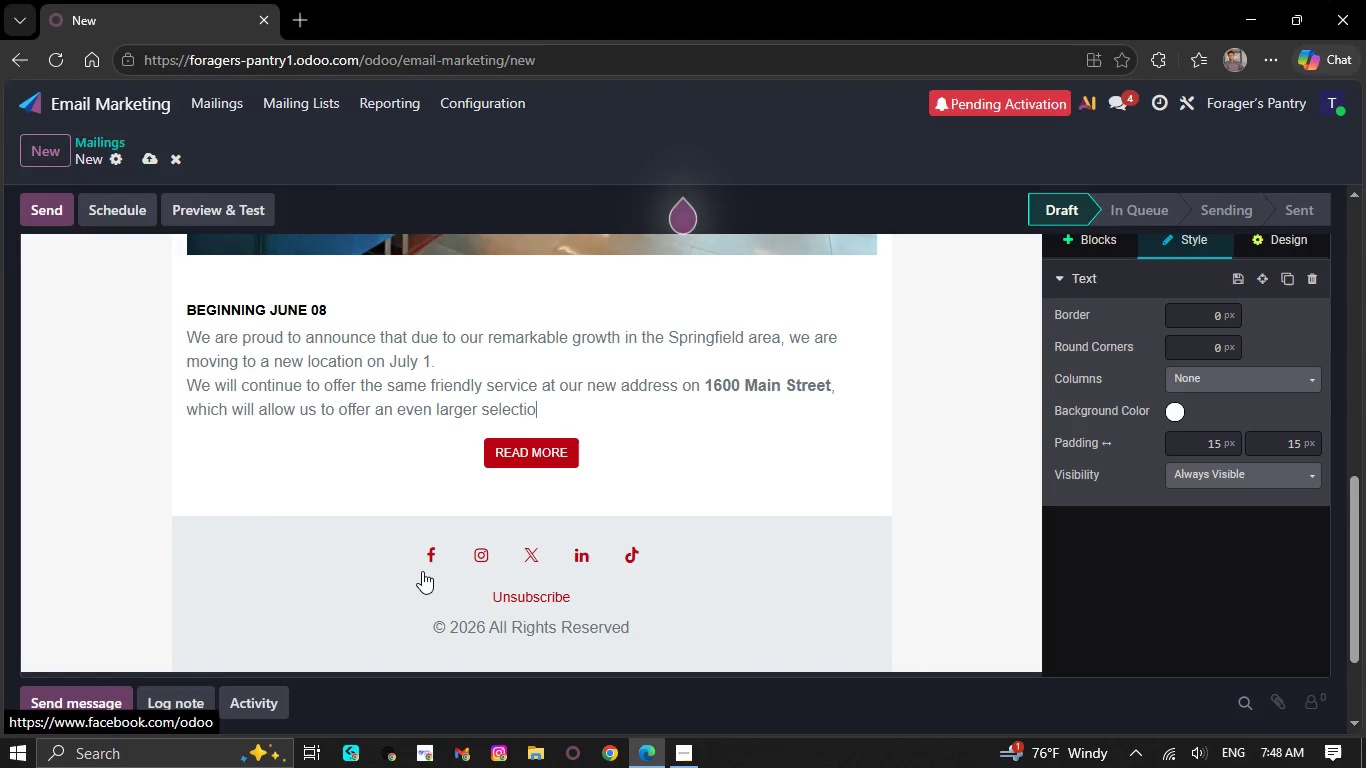 
key(Backspace)
 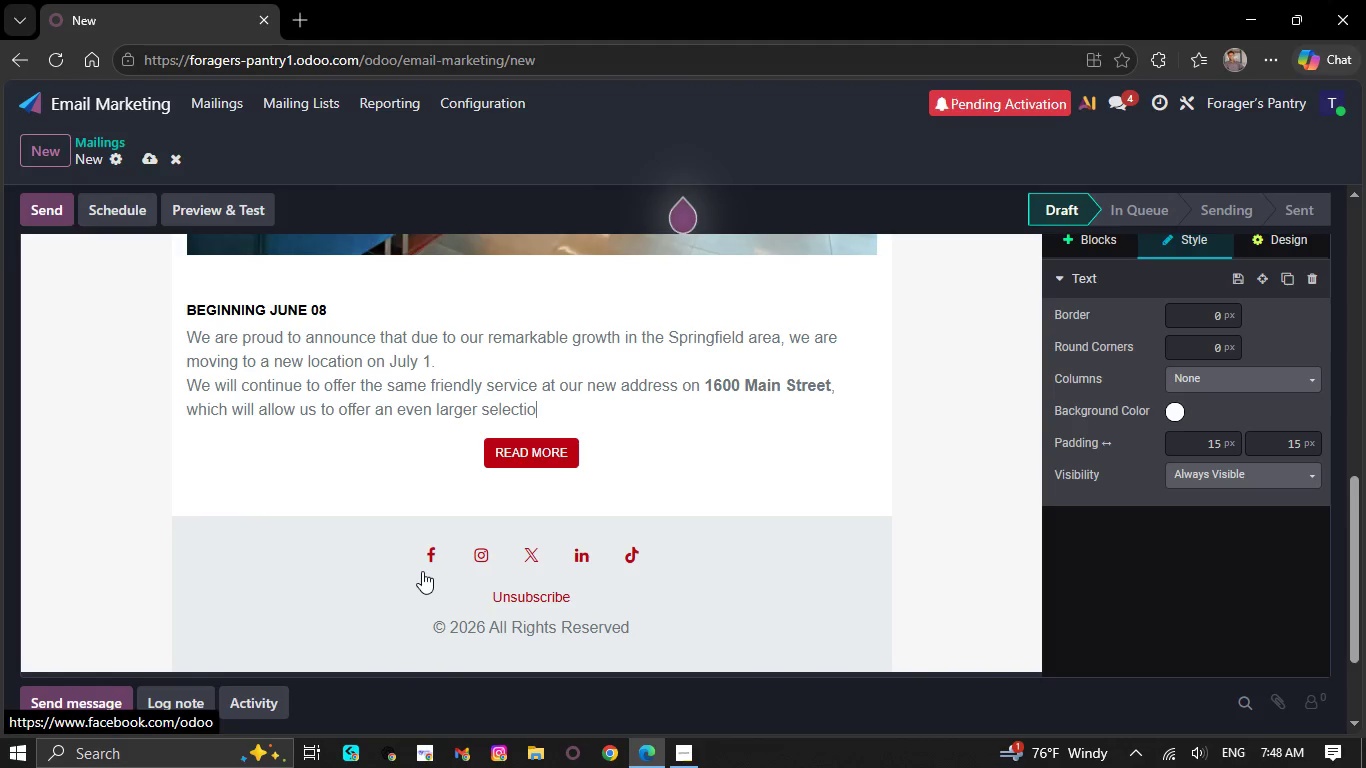 
key(Backspace)
 